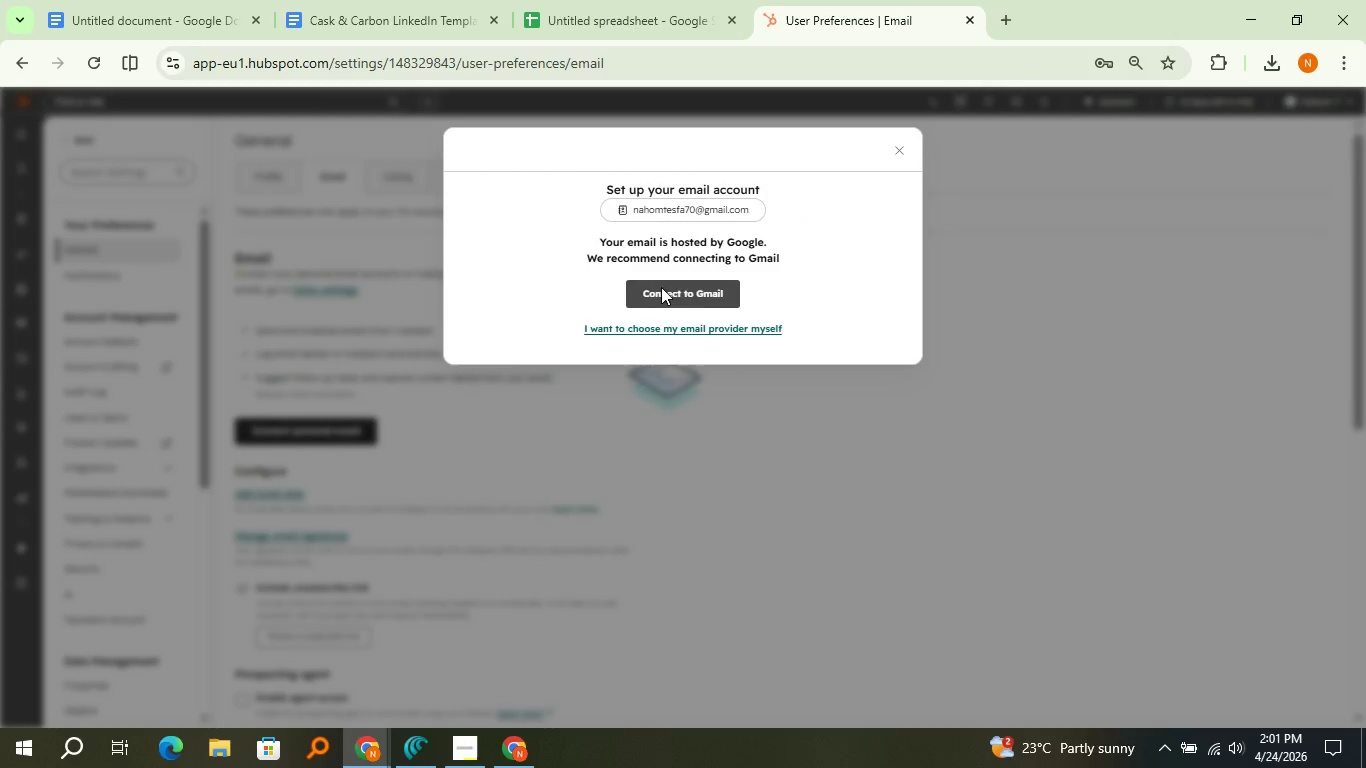 
left_click([661, 287])
 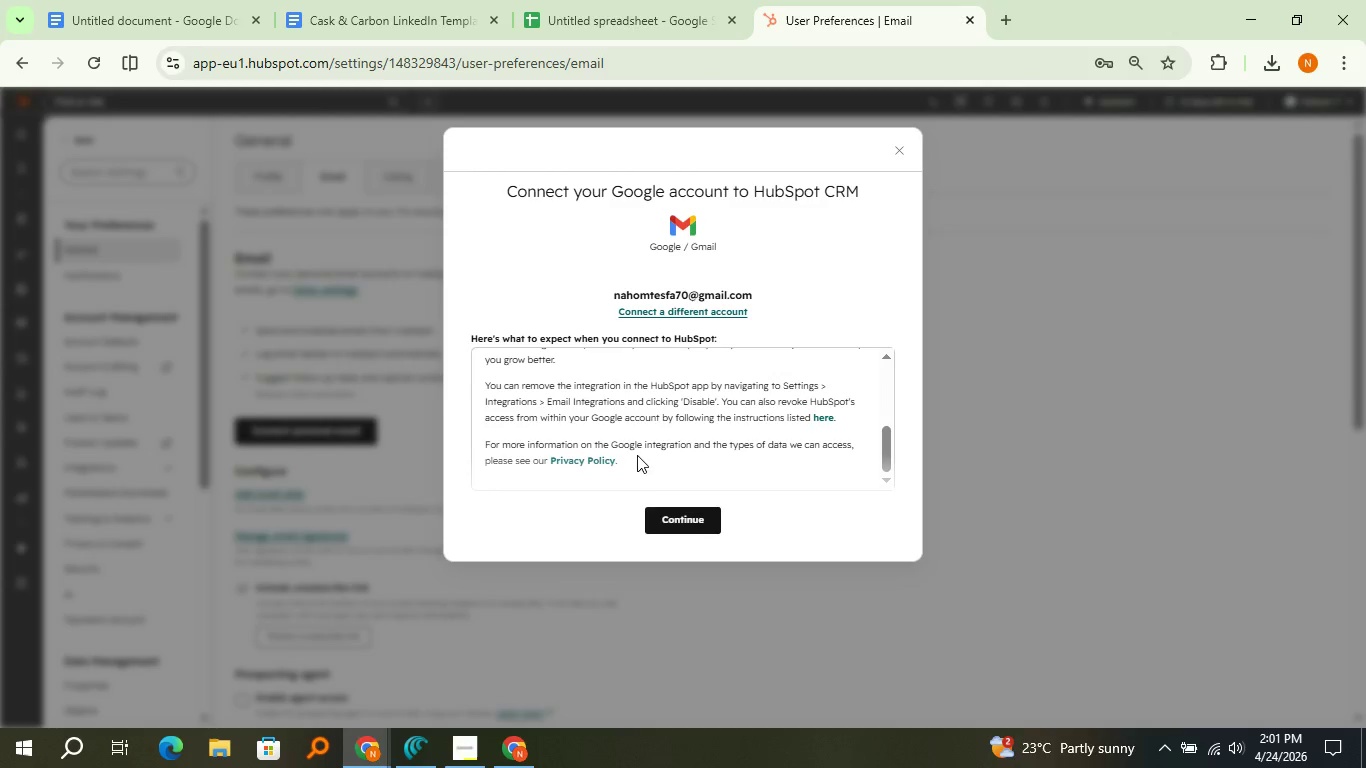 
scroll: coordinate [648, 400], scroll_direction: down, amount: 4.0
 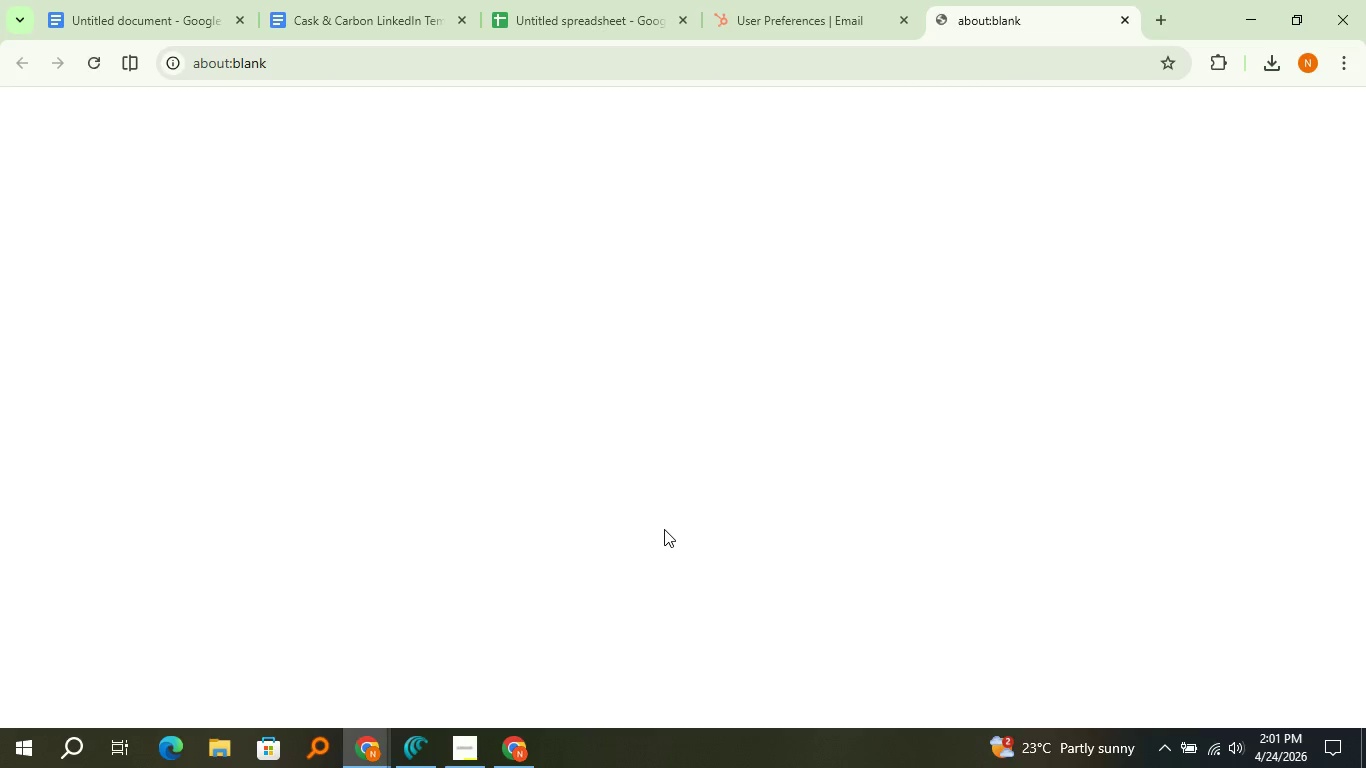 
left_click([664, 529])
 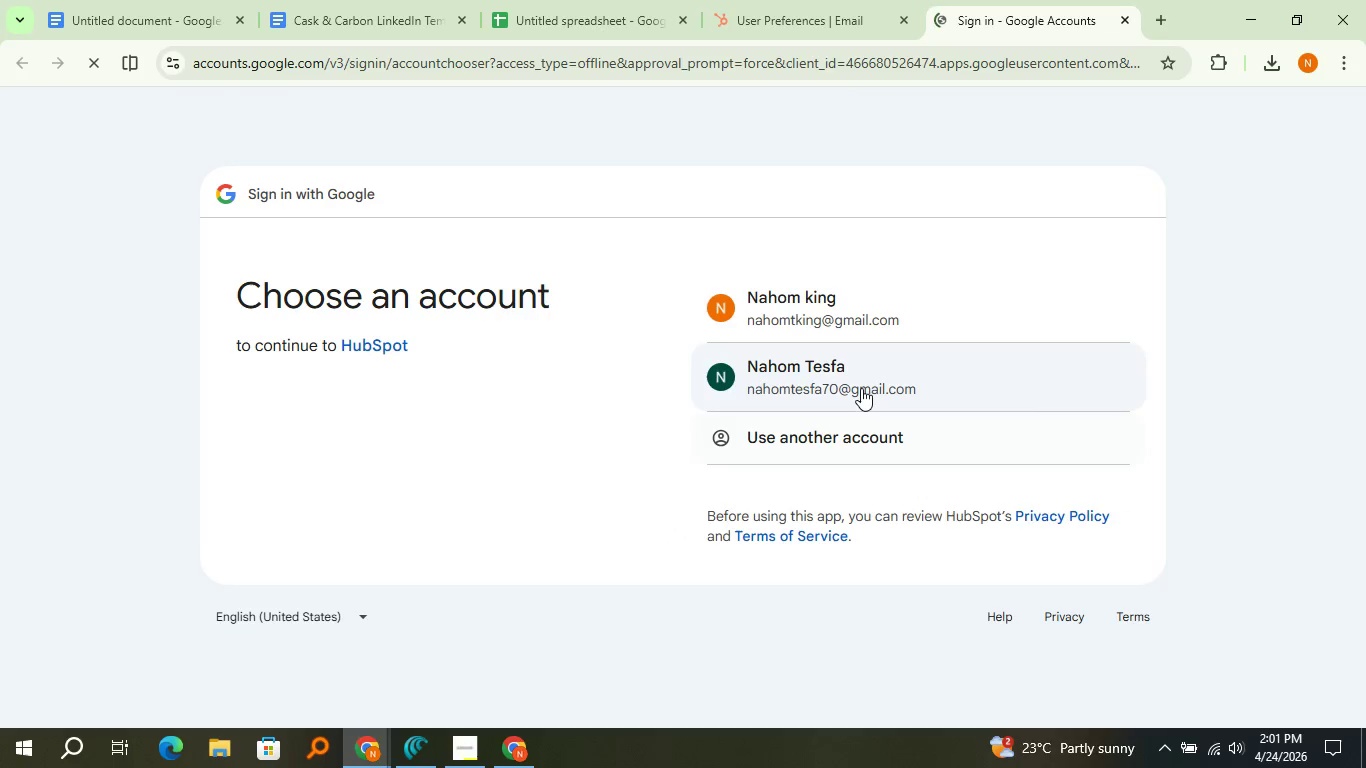 
left_click([861, 388])
 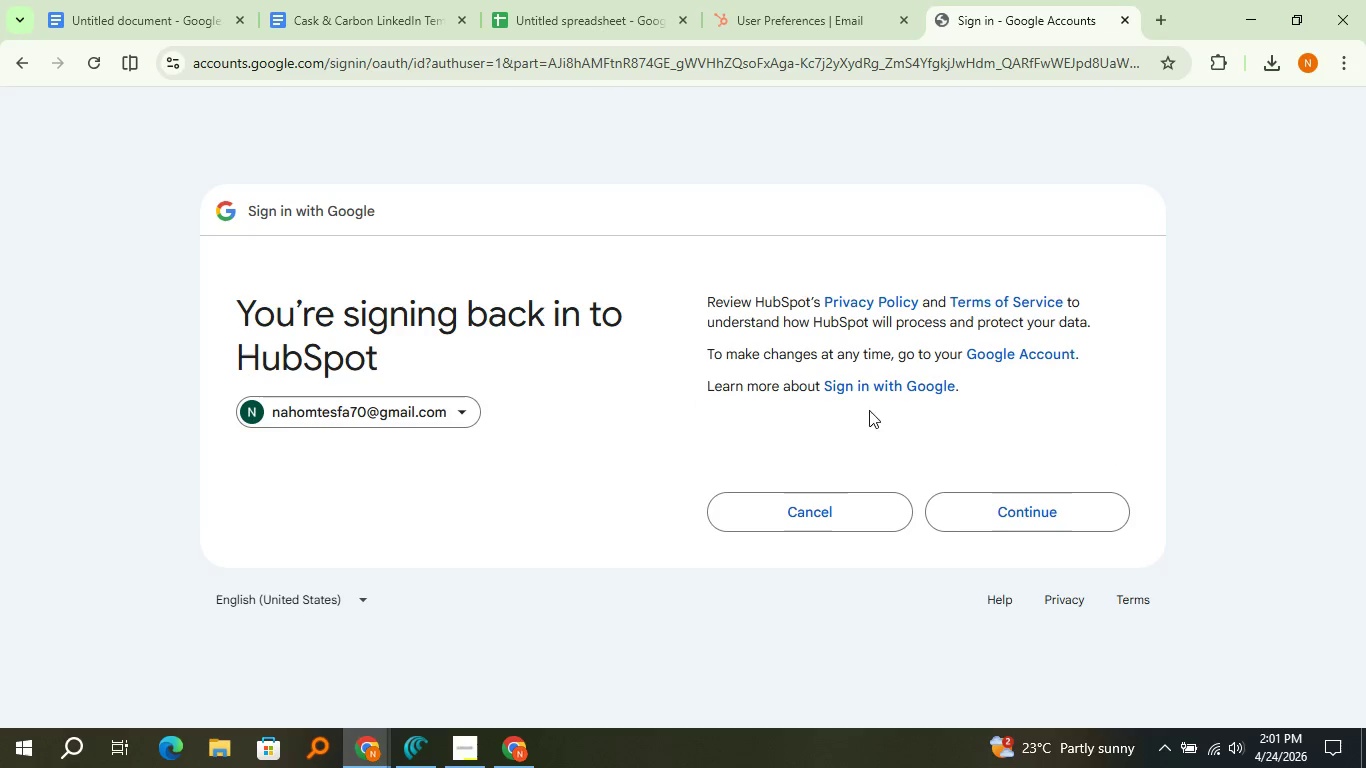 
left_click([1001, 513])
 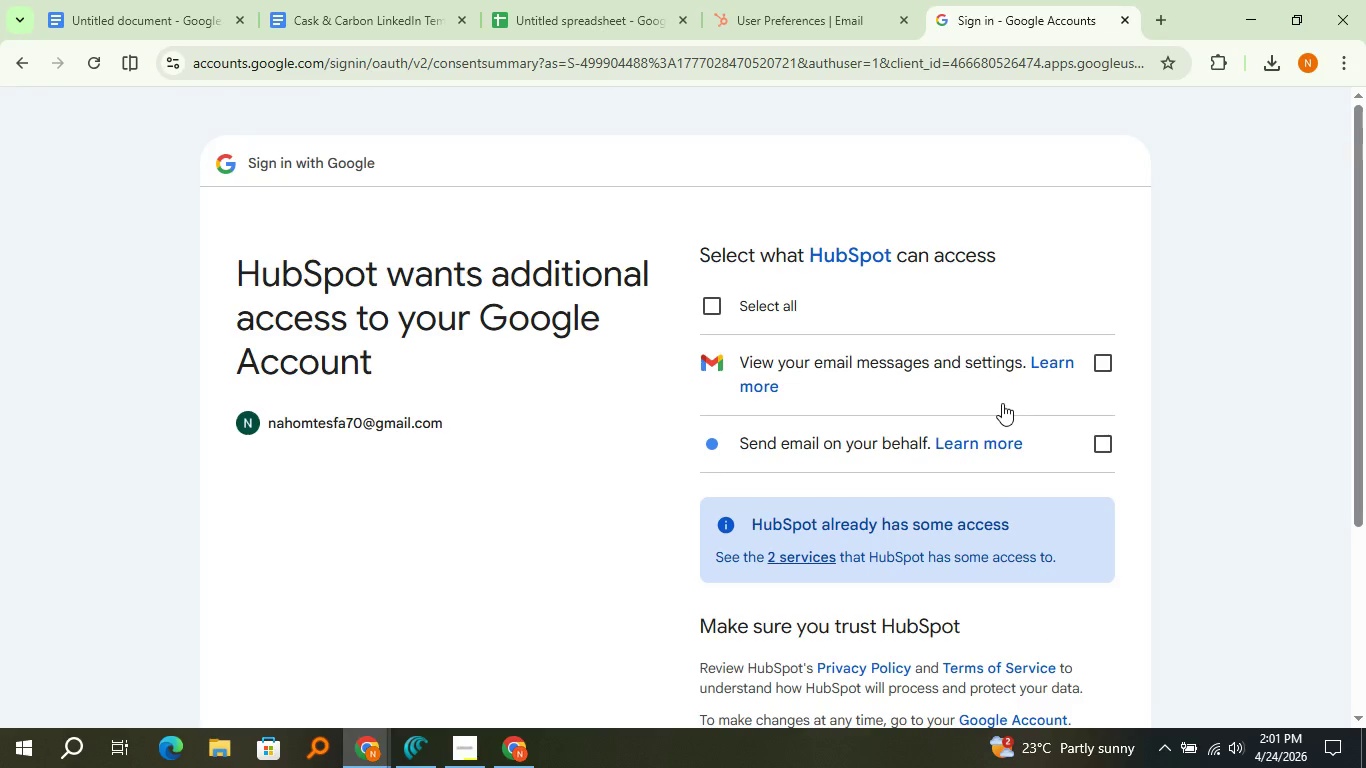 
left_click([1002, 403])
 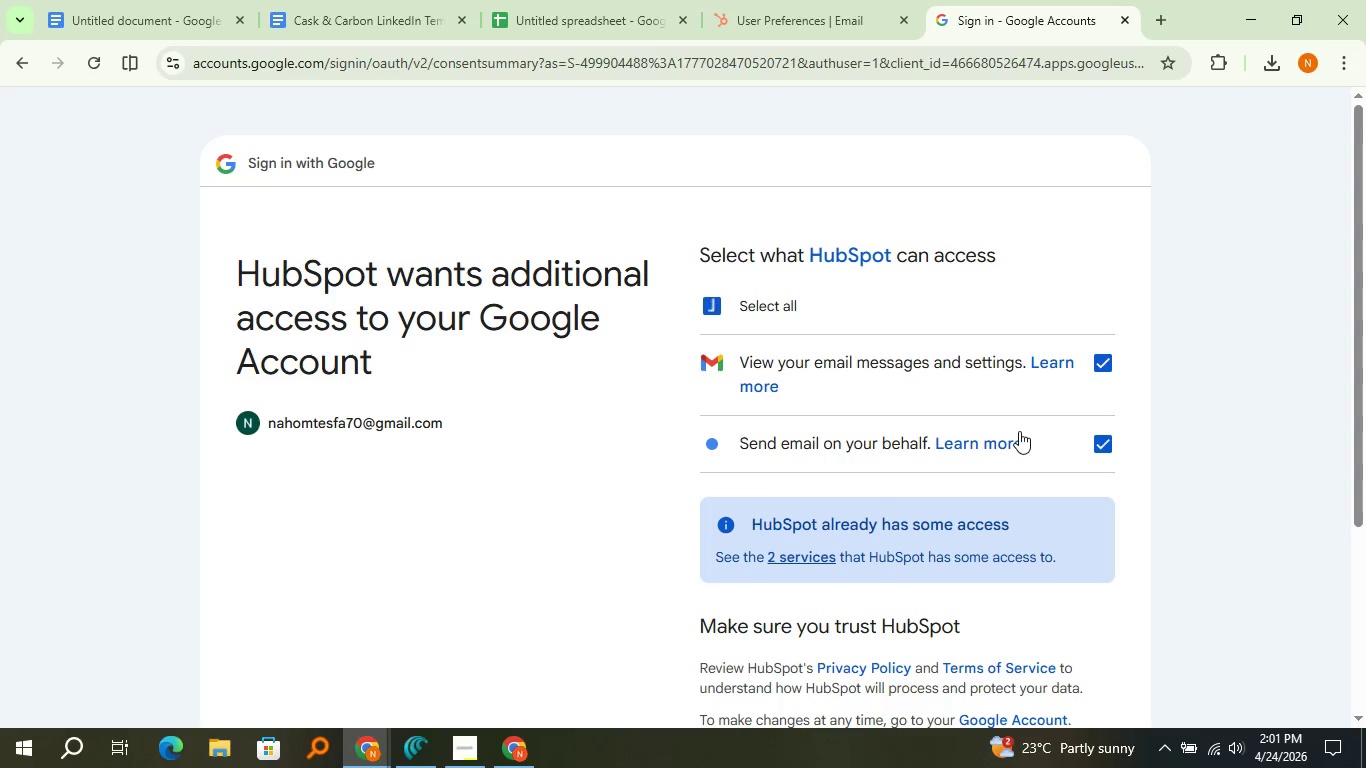 
left_click([1019, 431])
 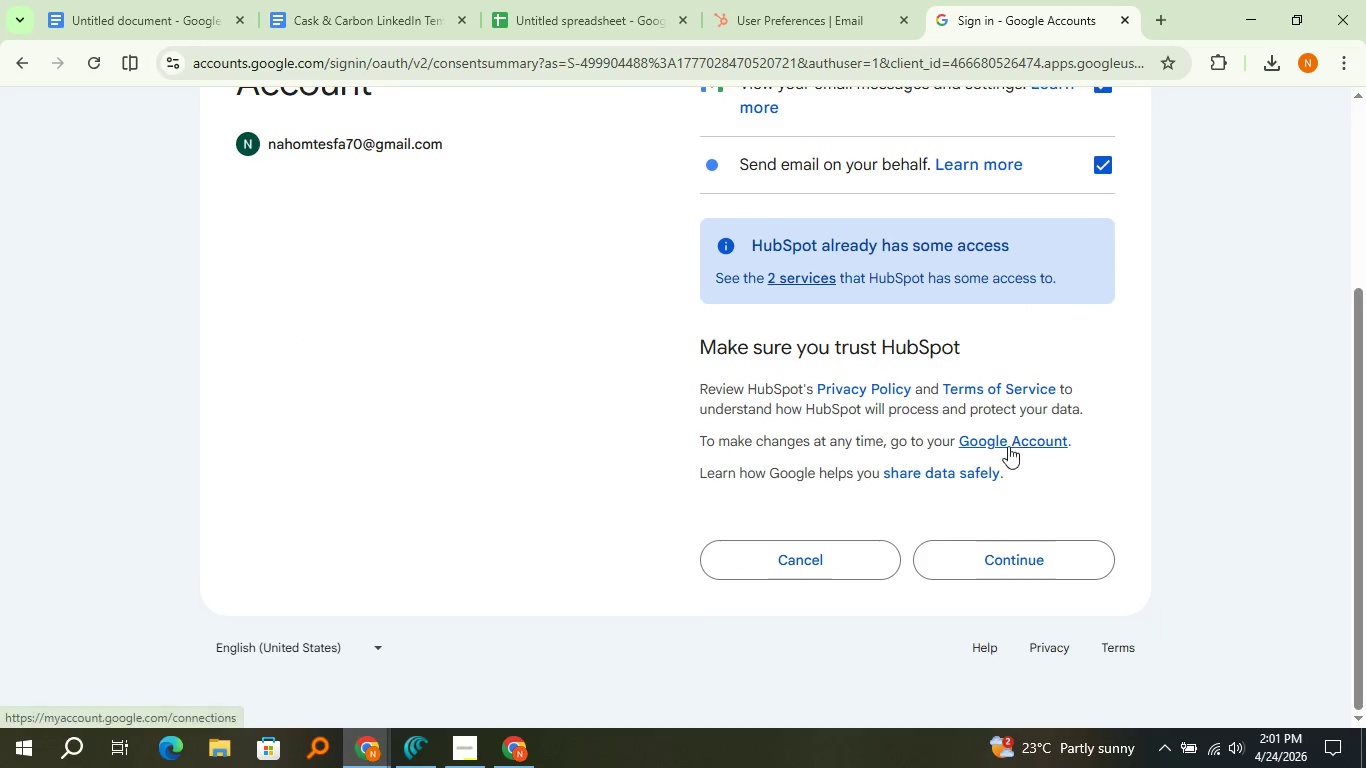 
scroll: coordinate [1020, 441], scroll_direction: down, amount: 3.0
 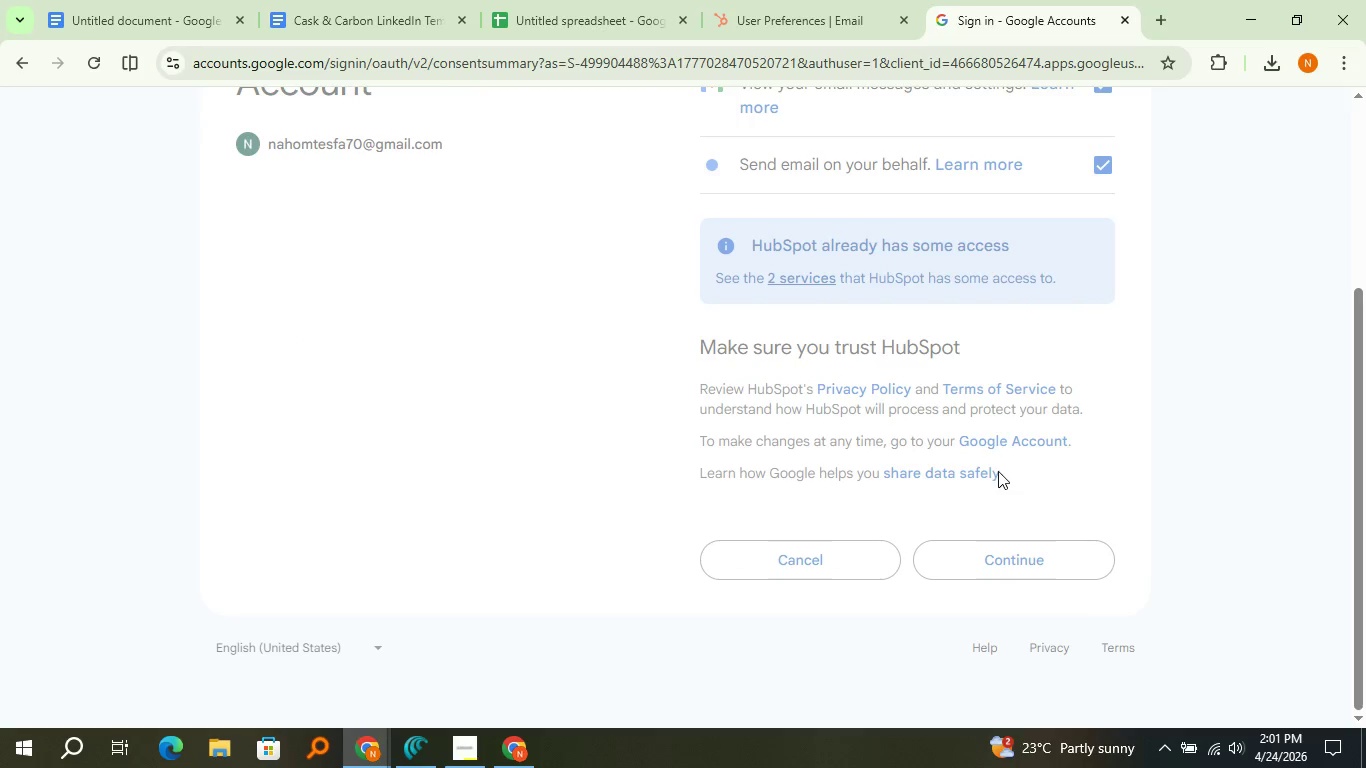 
left_click([1013, 554])
 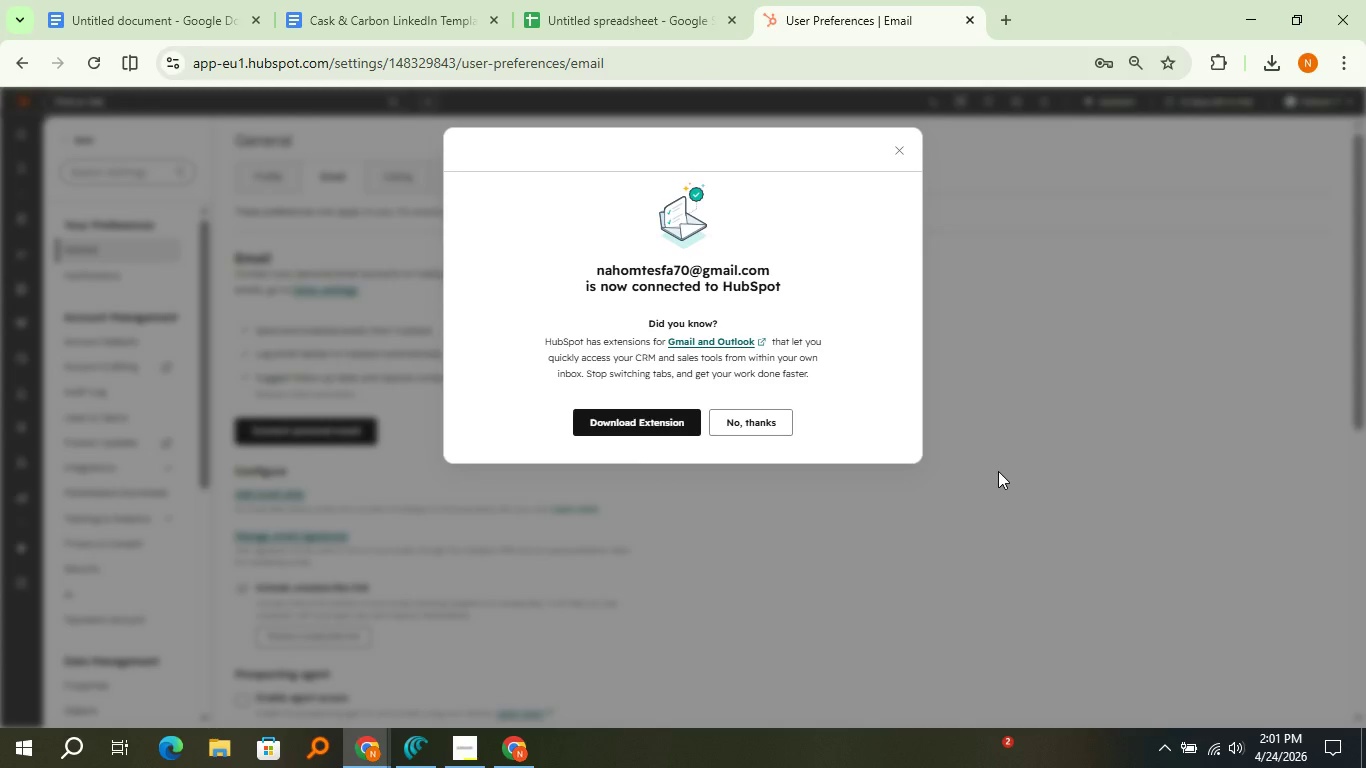 
wait(19.66)
 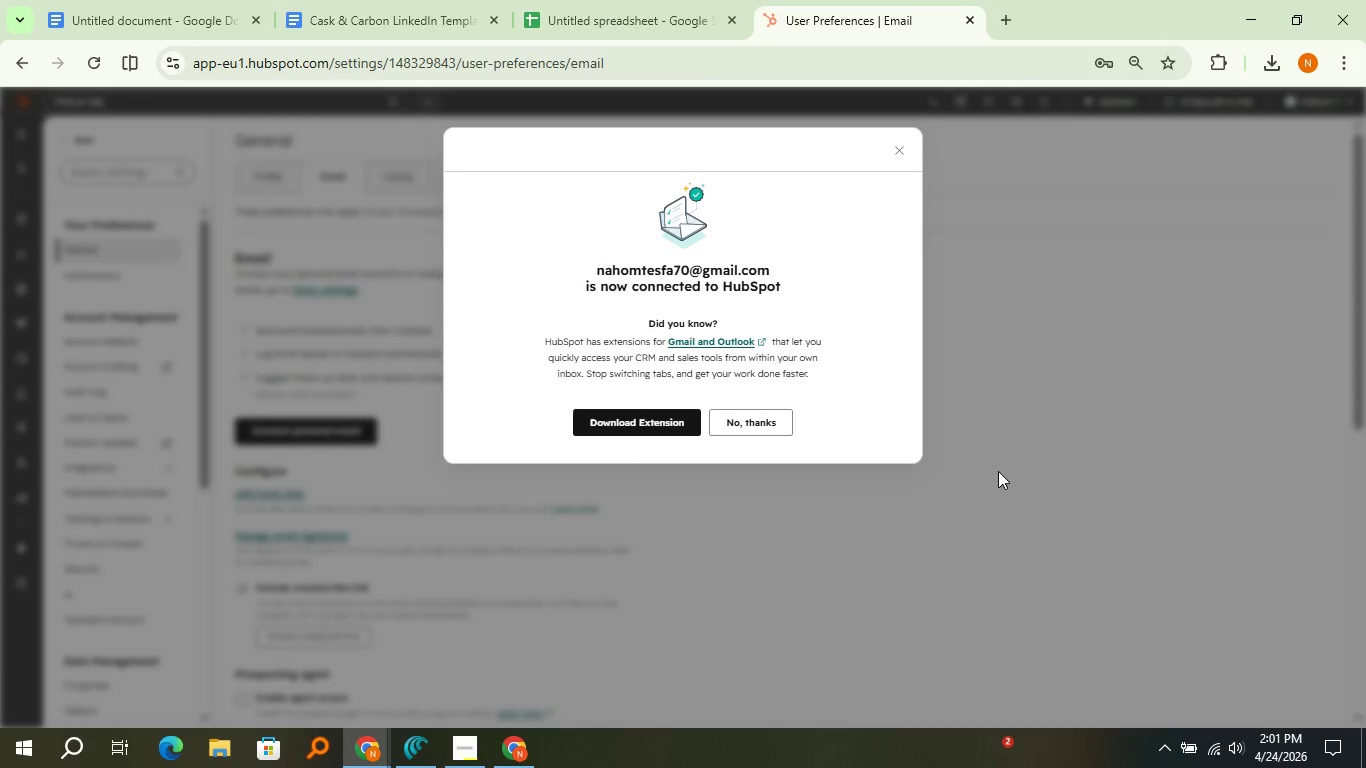 
left_click([901, 143])
 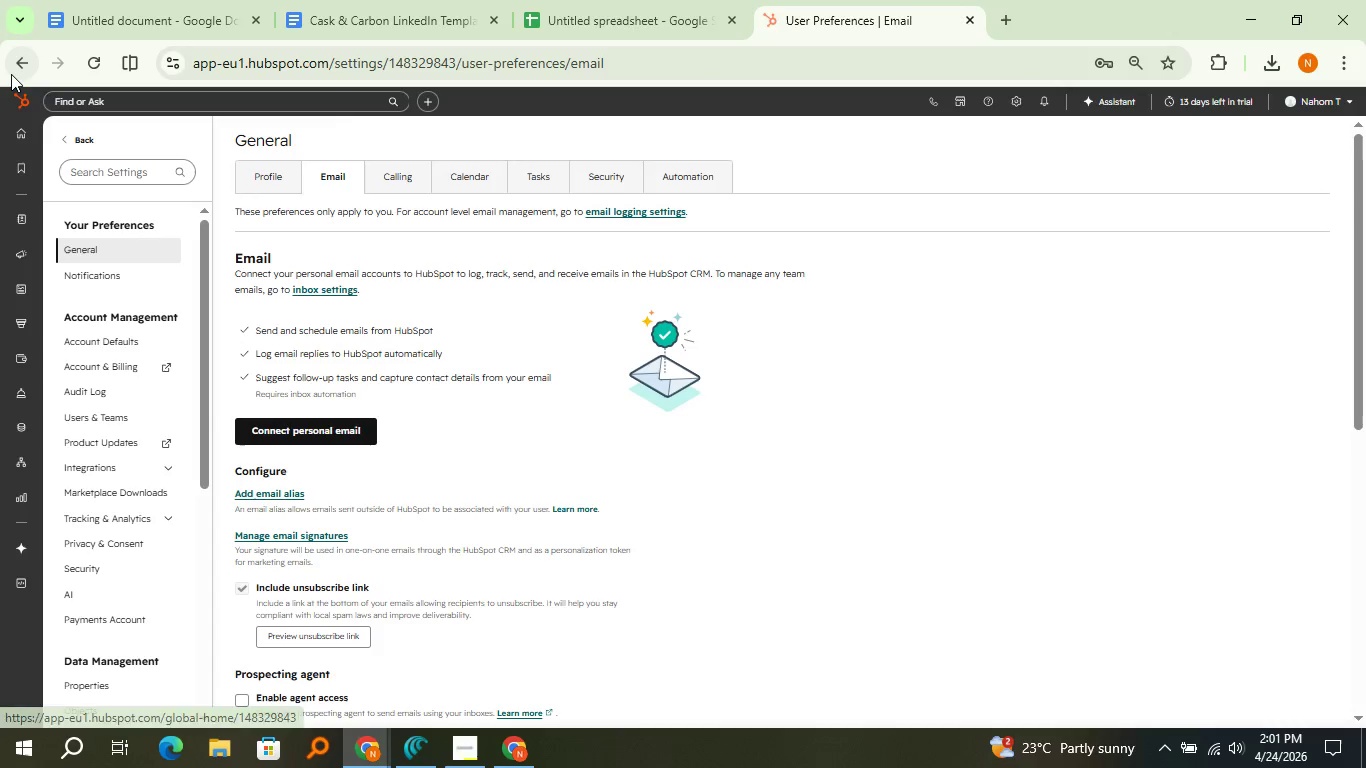 
left_click([11, 74])
 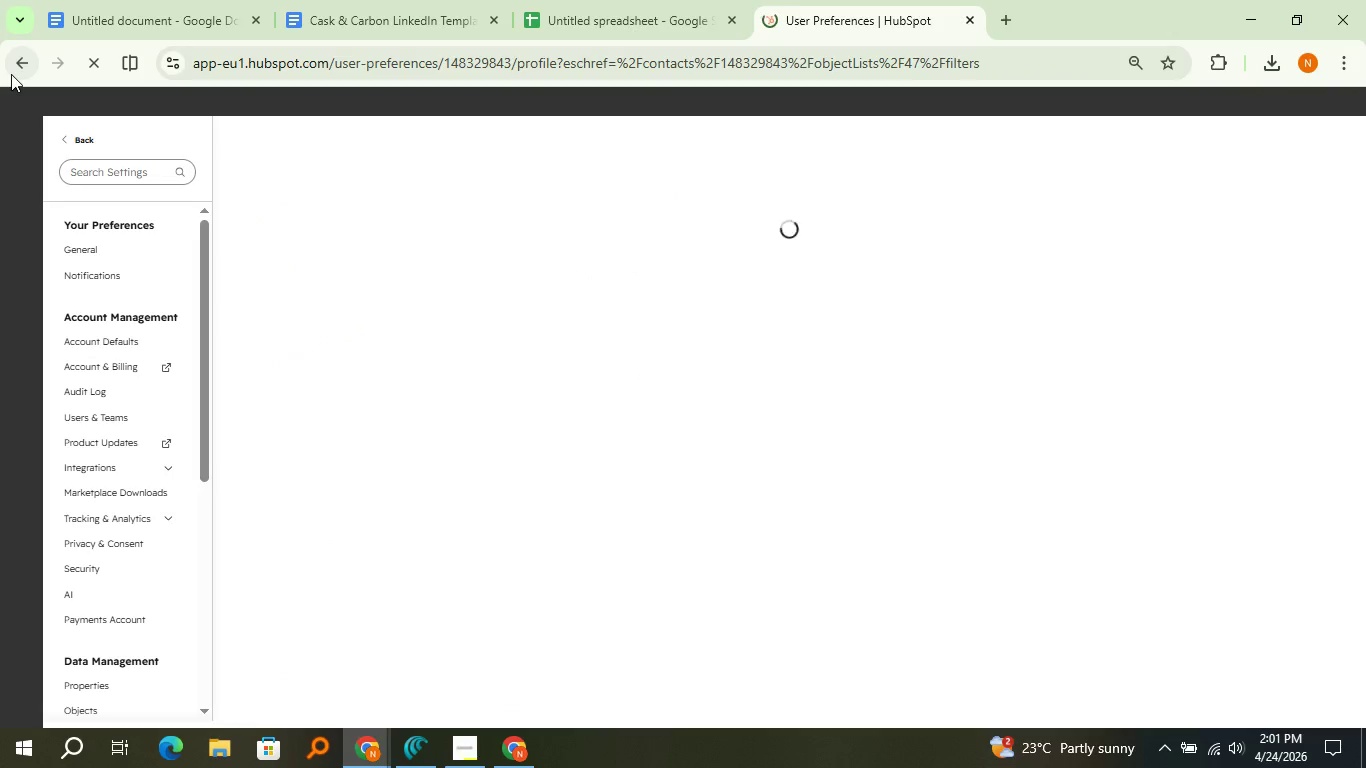 
left_click([11, 74])
 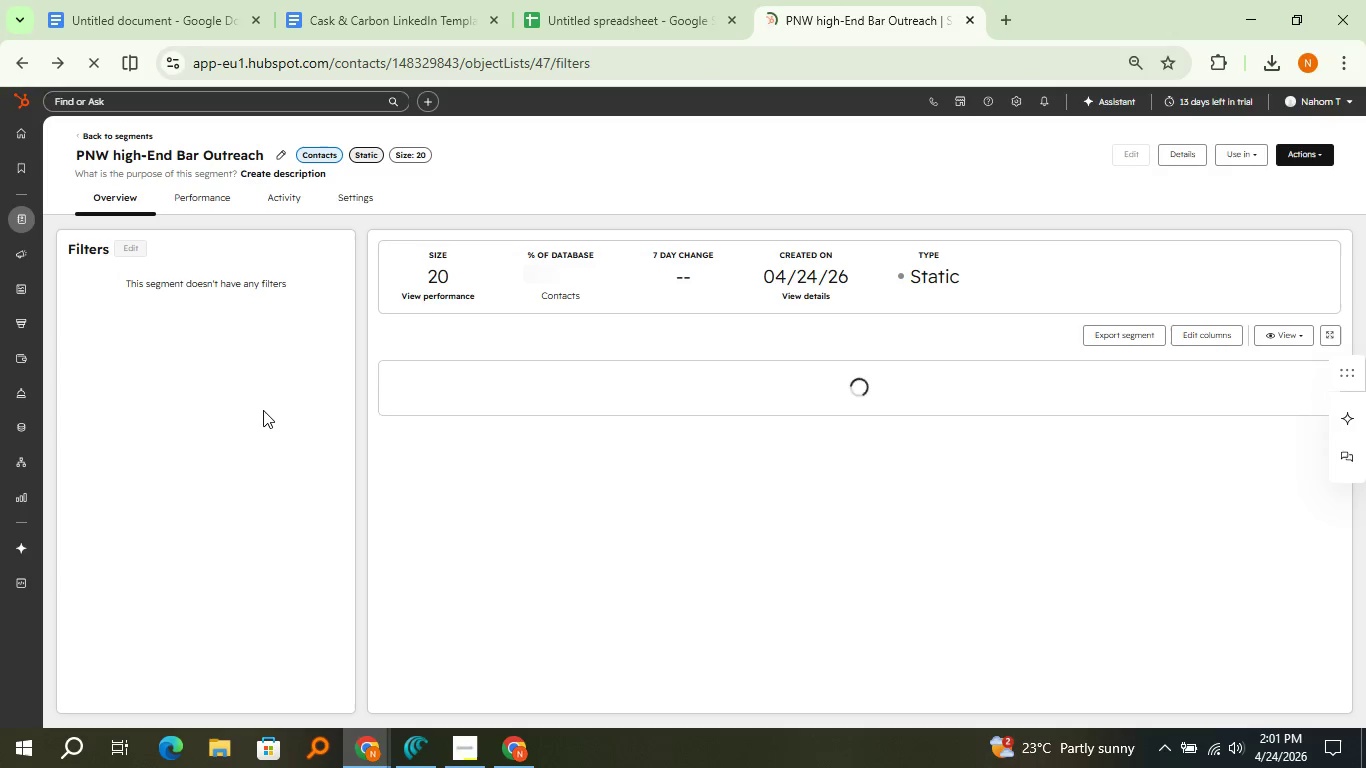 
wait(13.33)
 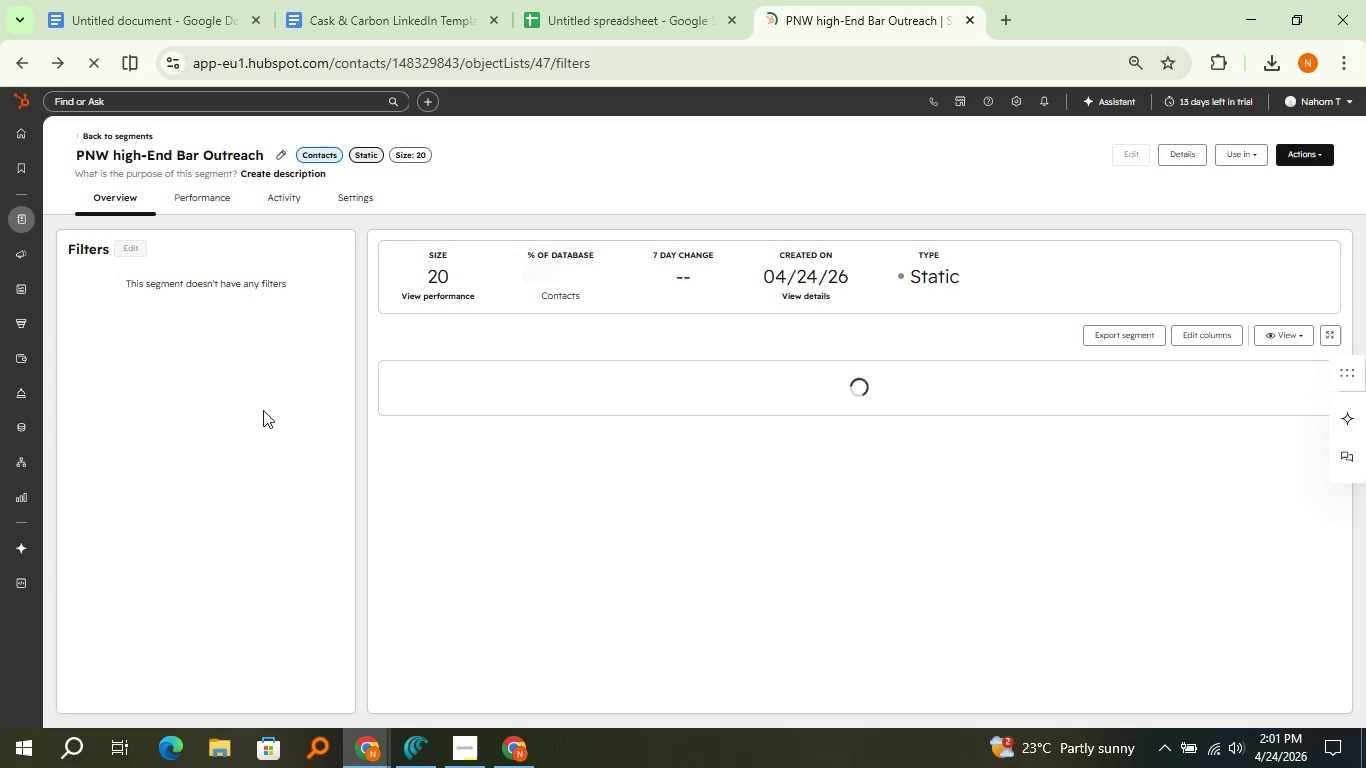 
key(NumLock)
 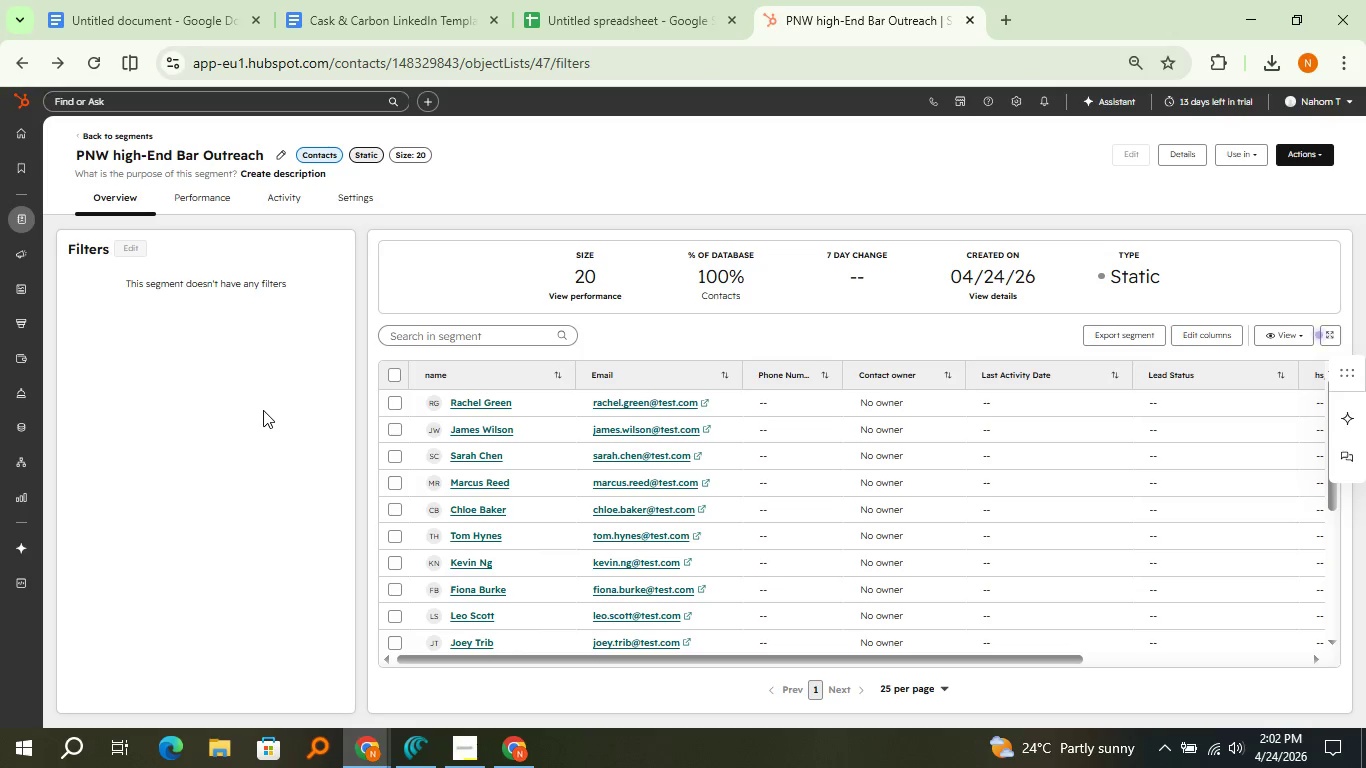 
hold_key(key=ControlLeft, duration=0.33)
 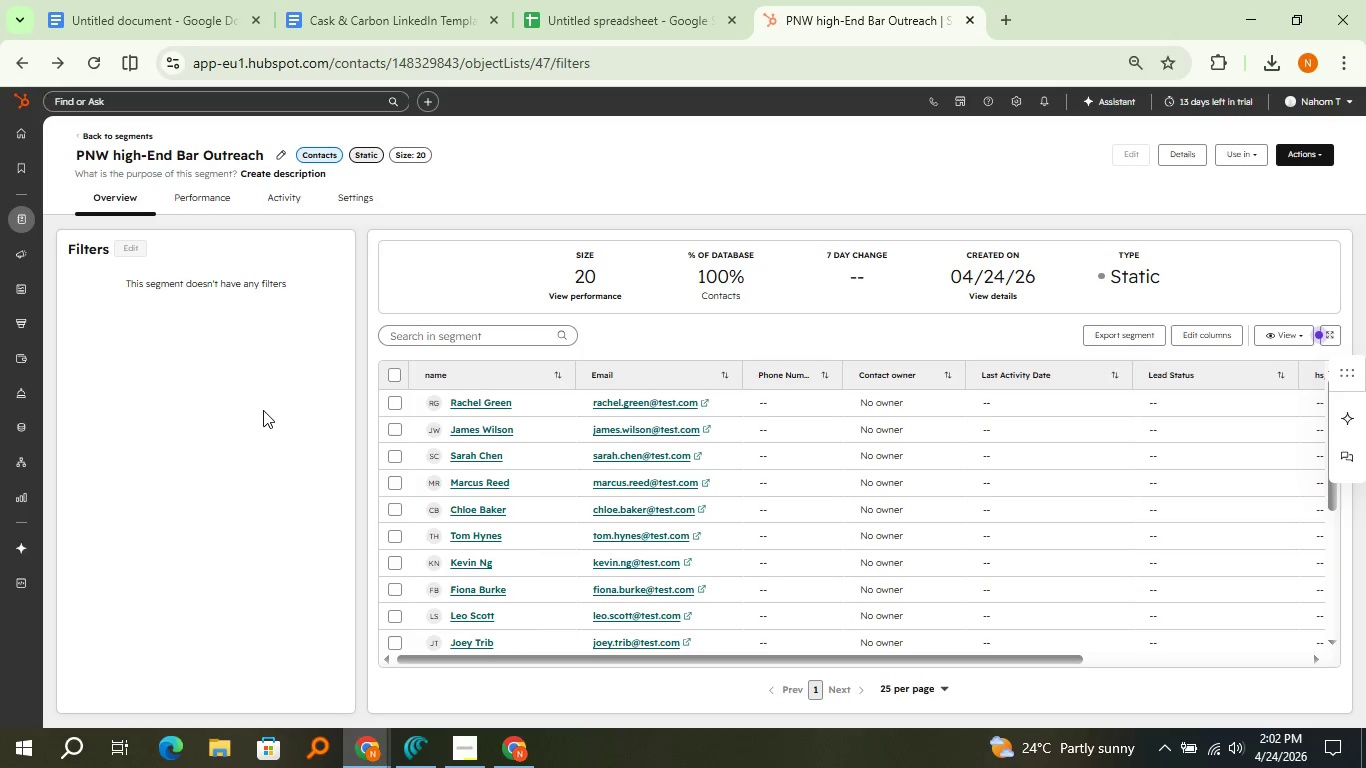 
key(NumLock)
 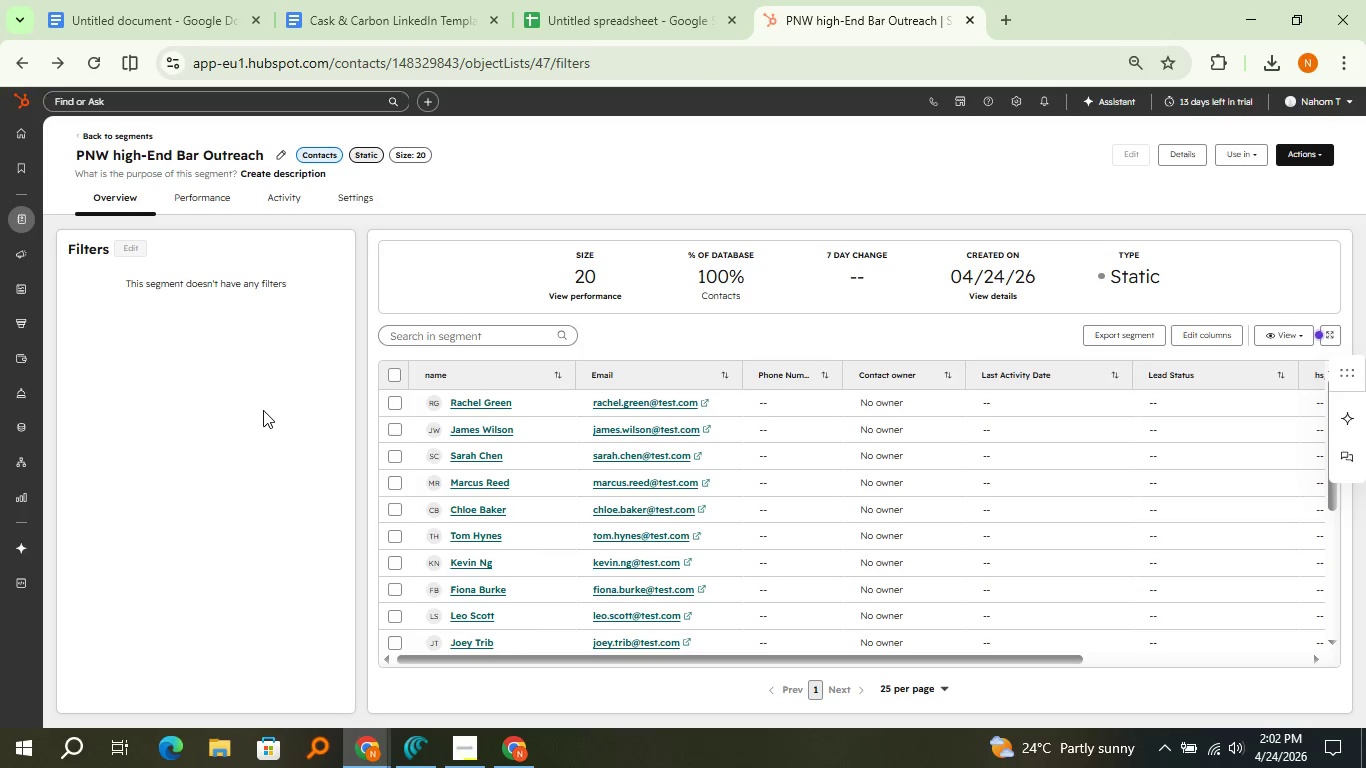 
key(NumLock)
 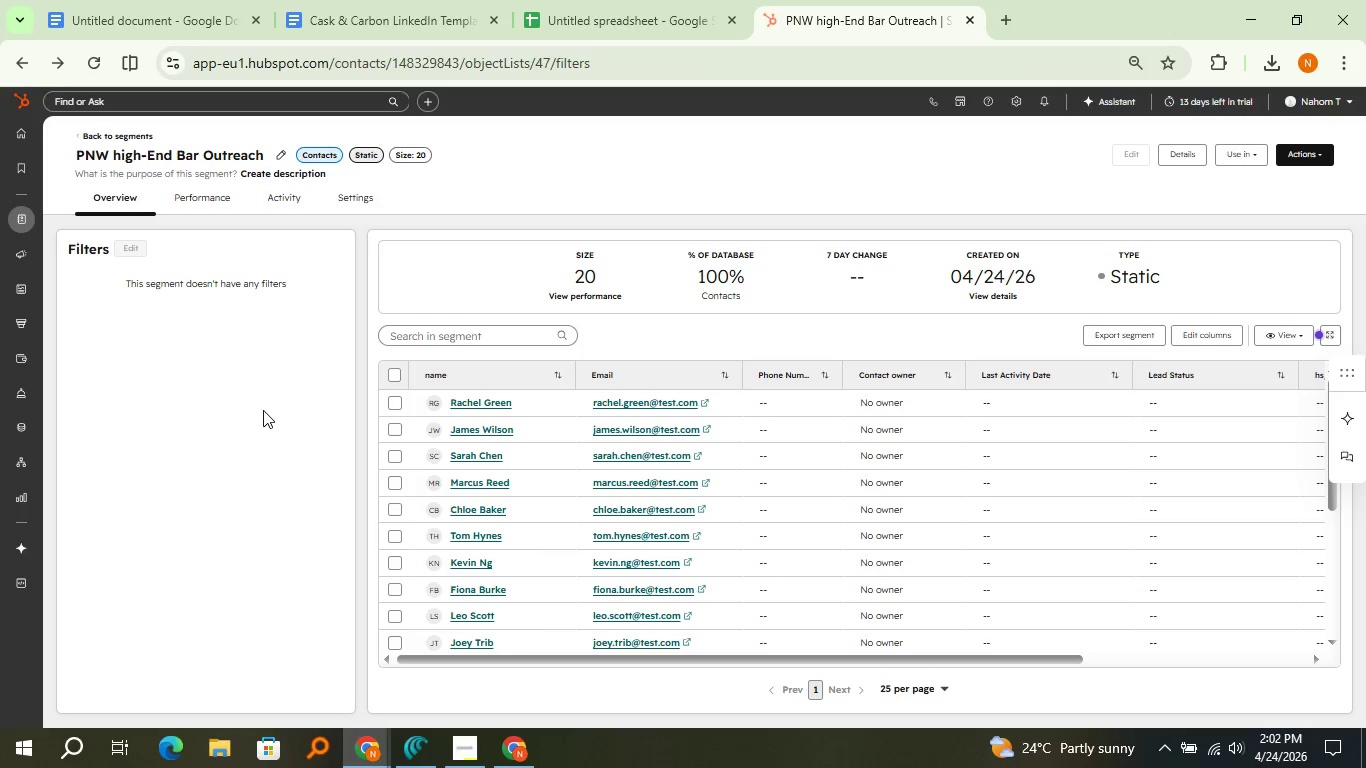 
key(Control+F5)
 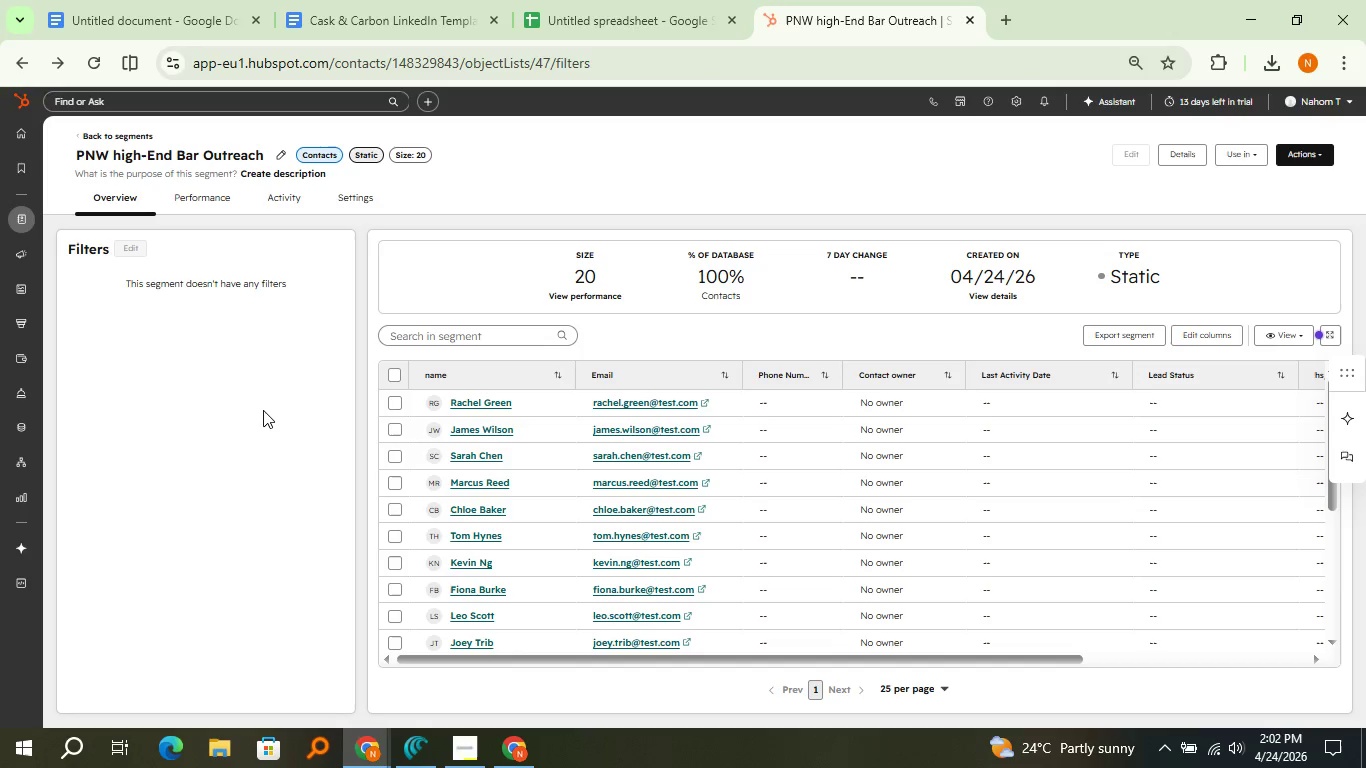 
wait(26.2)
 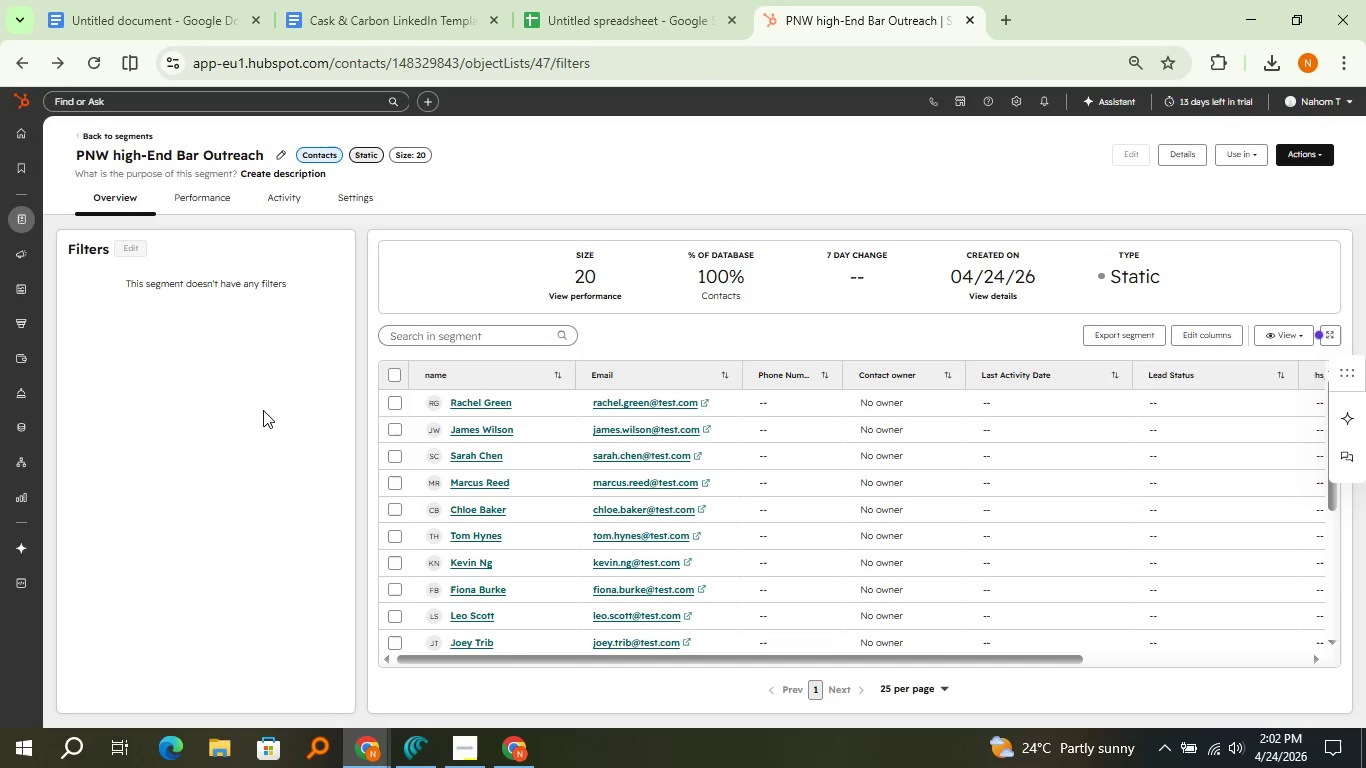 
left_click([388, 378])
 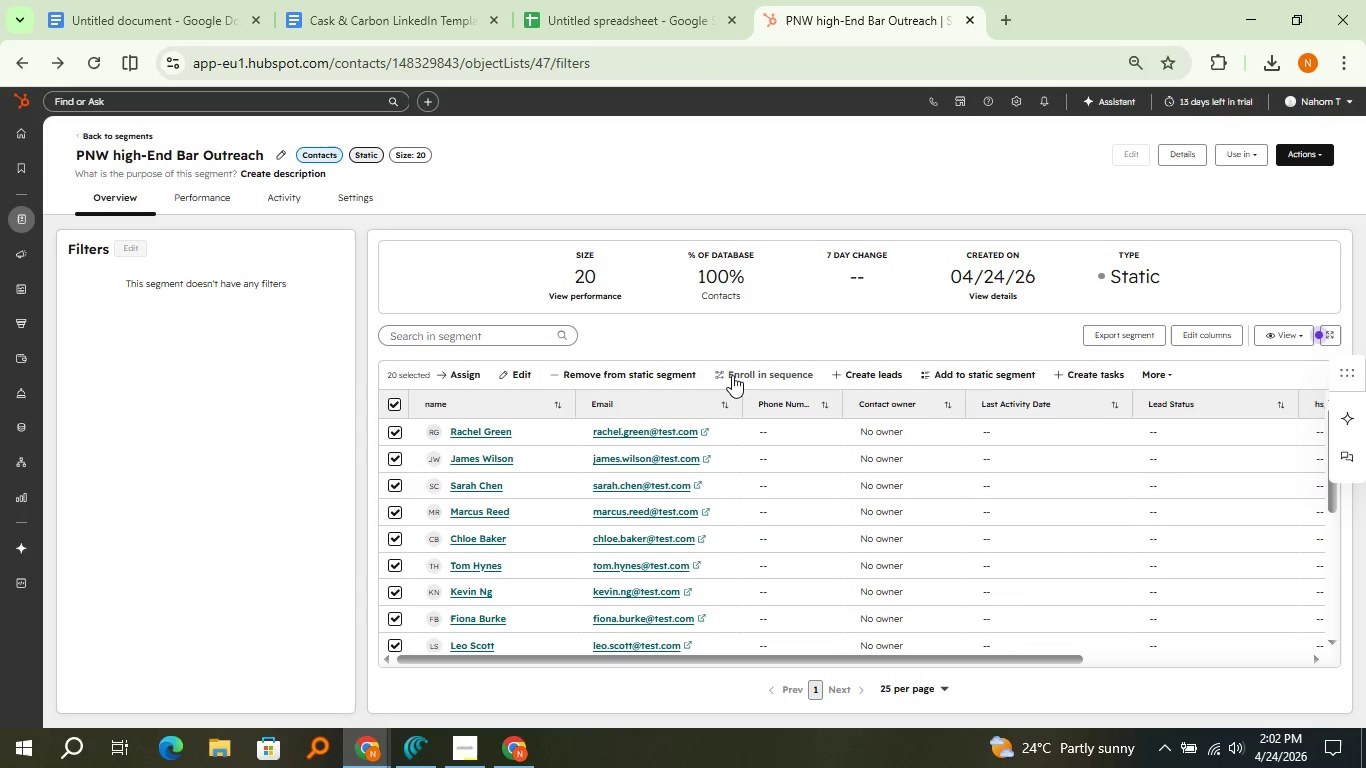 
left_click([732, 375])
 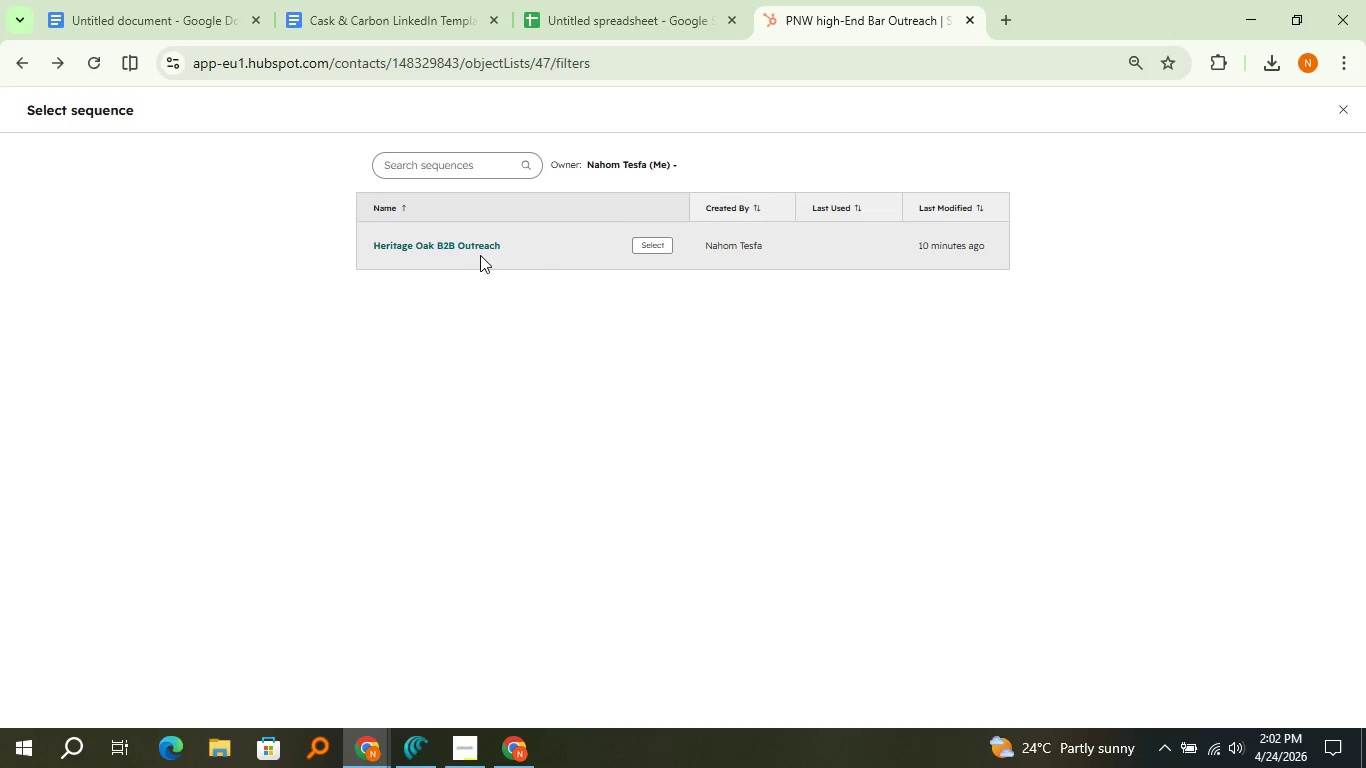 
wait(7.12)
 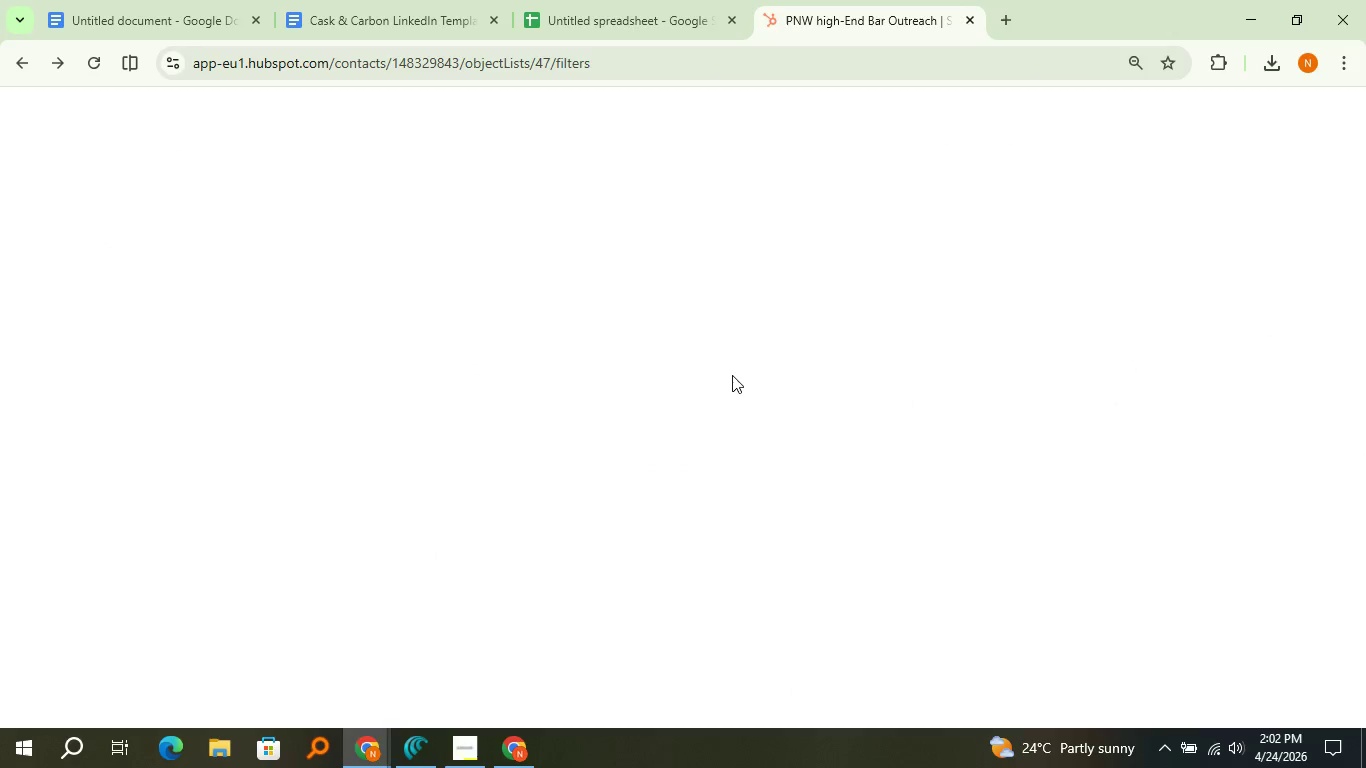 
left_click([658, 251])
 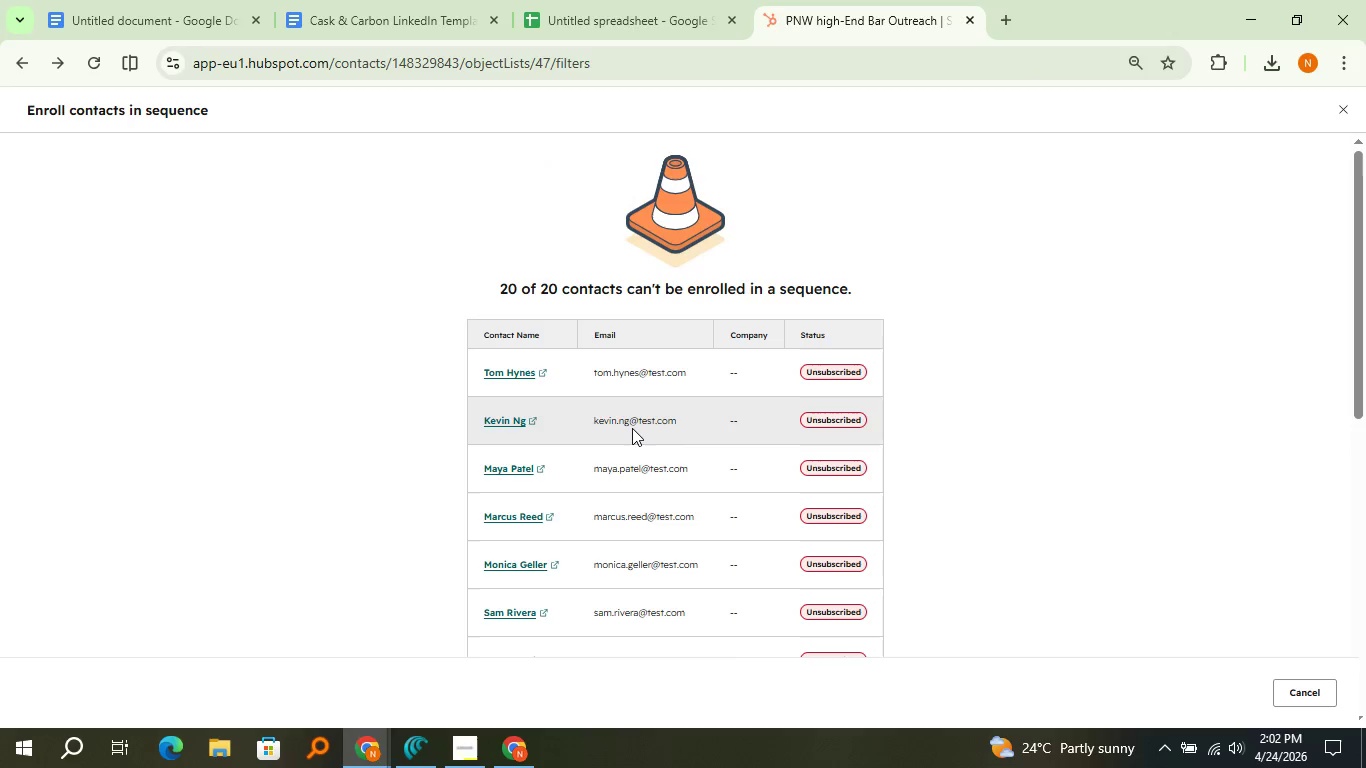 
scroll: coordinate [632, 428], scroll_direction: down, amount: 11.0
 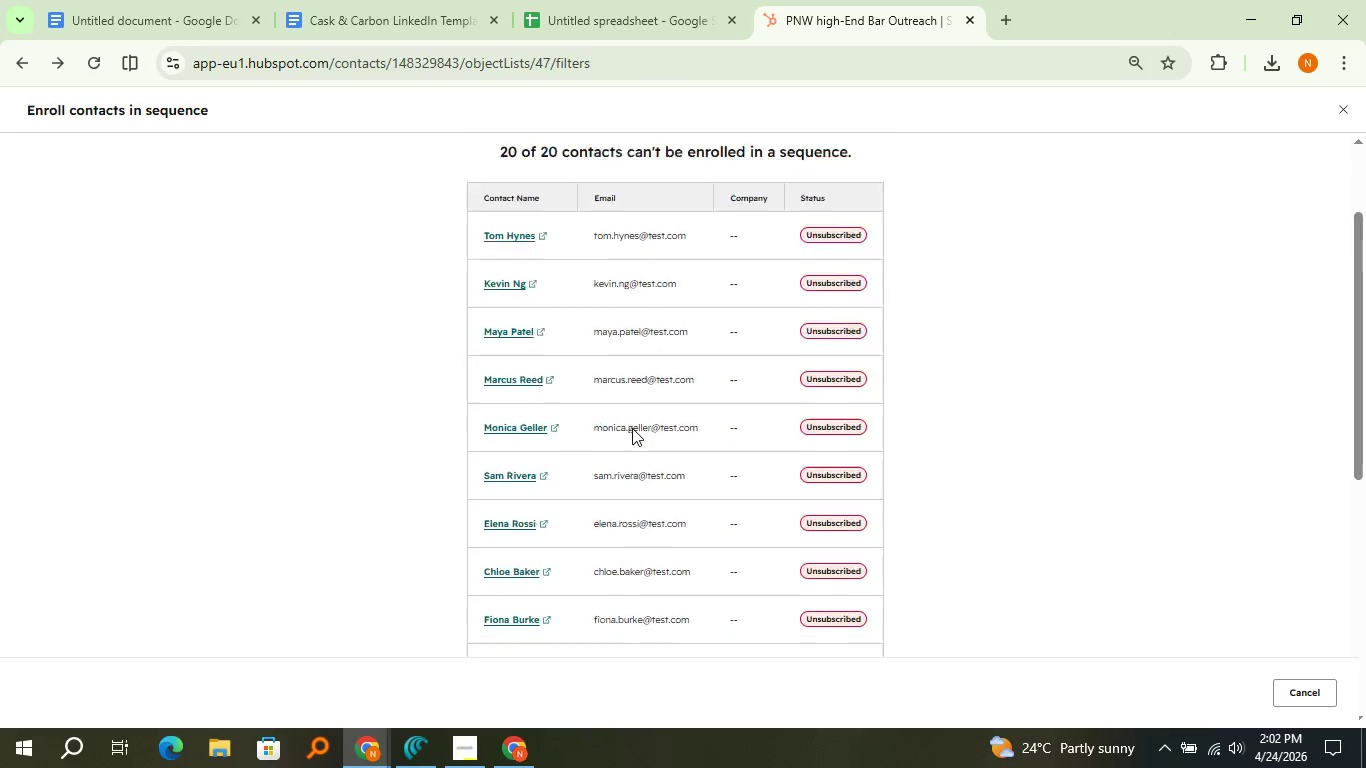 
scroll: coordinate [632, 428], scroll_direction: up, amount: 9.0
 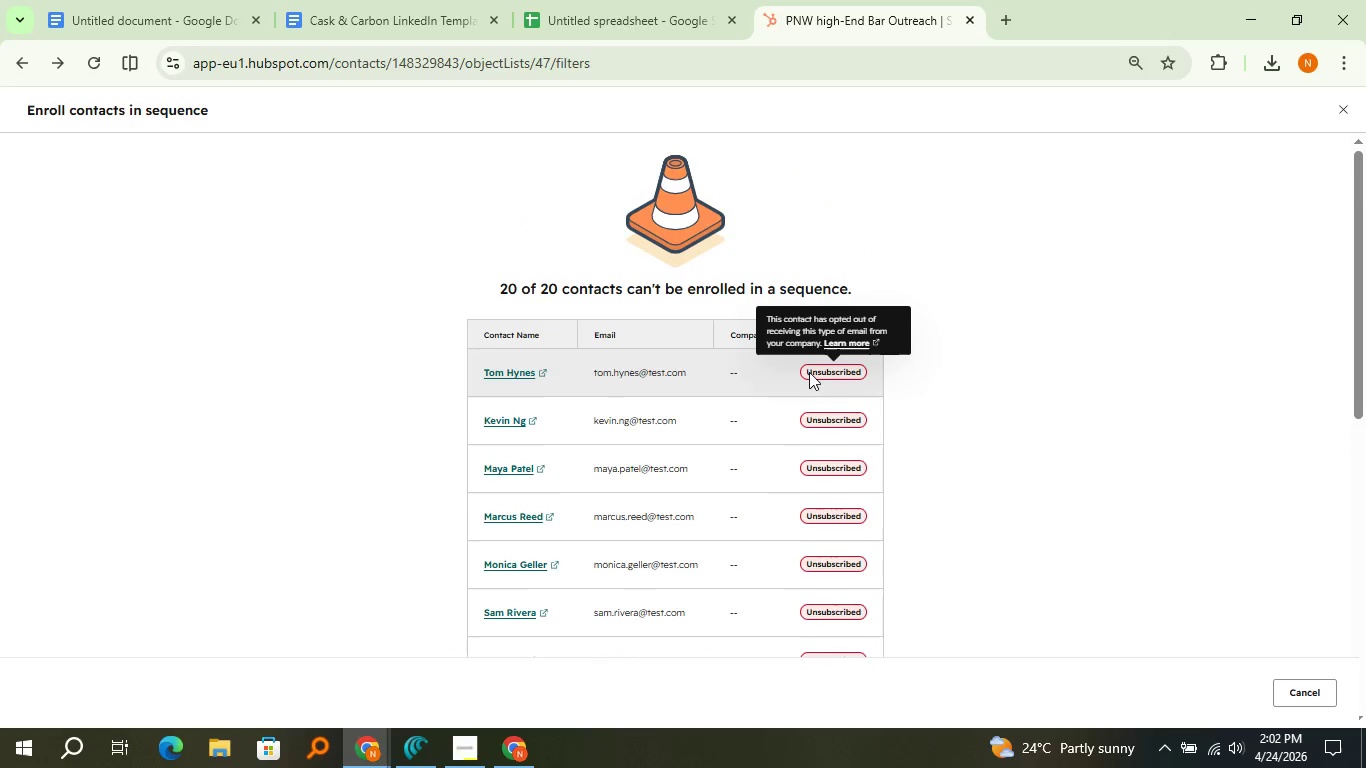 
left_click([809, 372])
 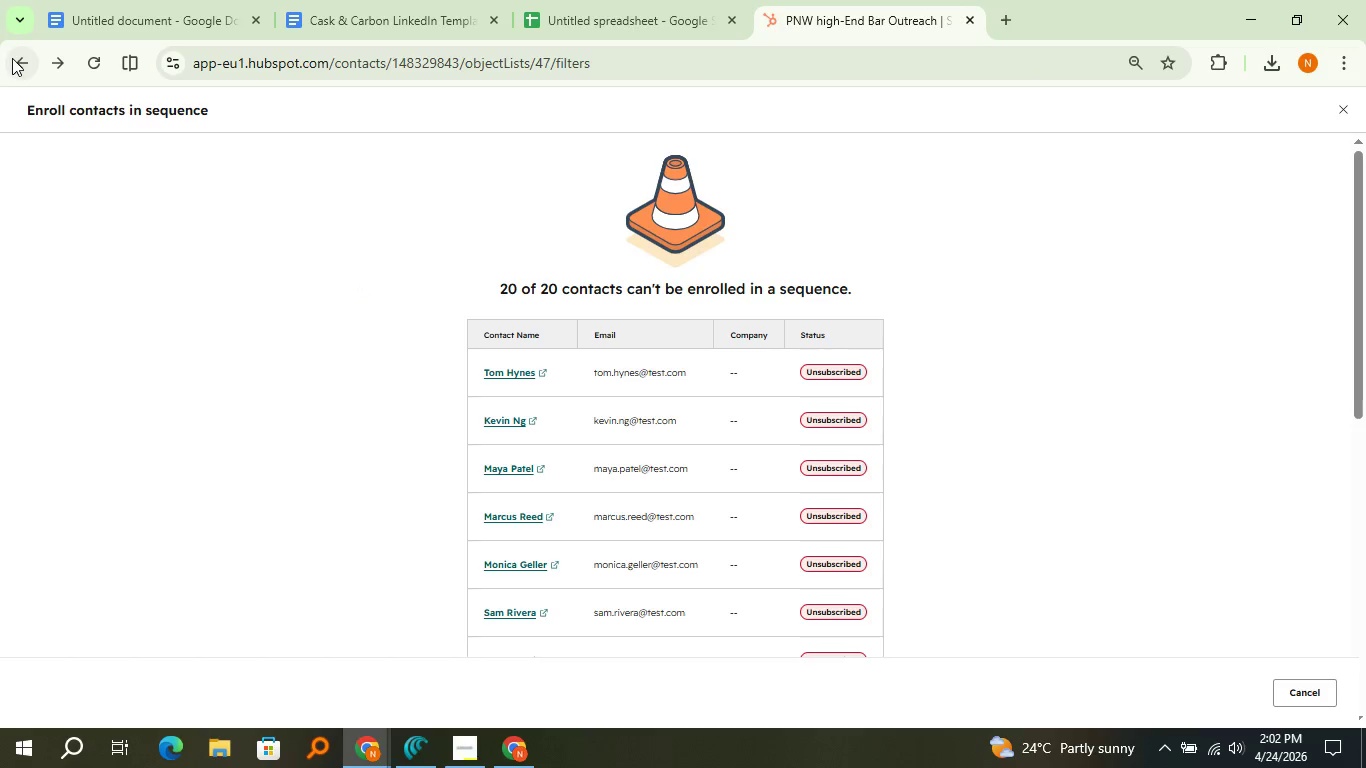 
left_click([12, 58])
 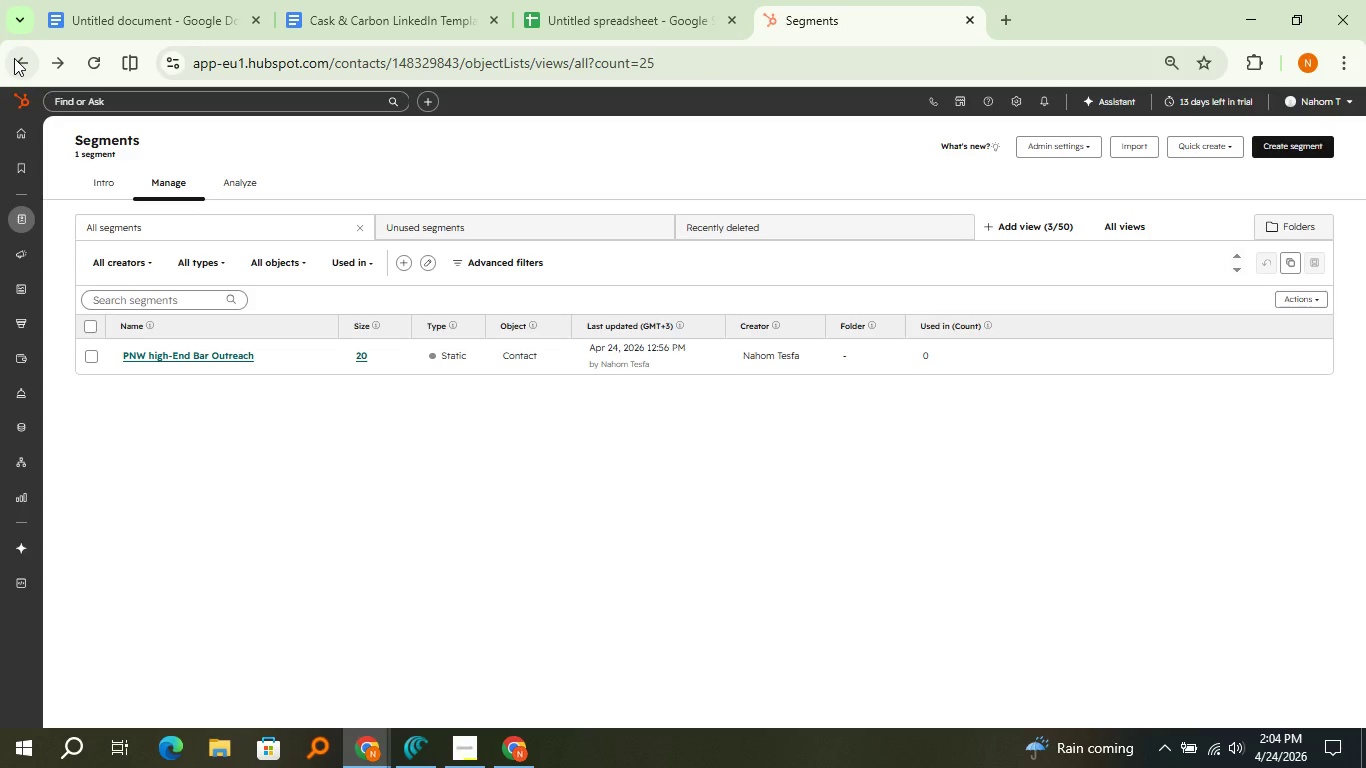 
wait(109.58)
 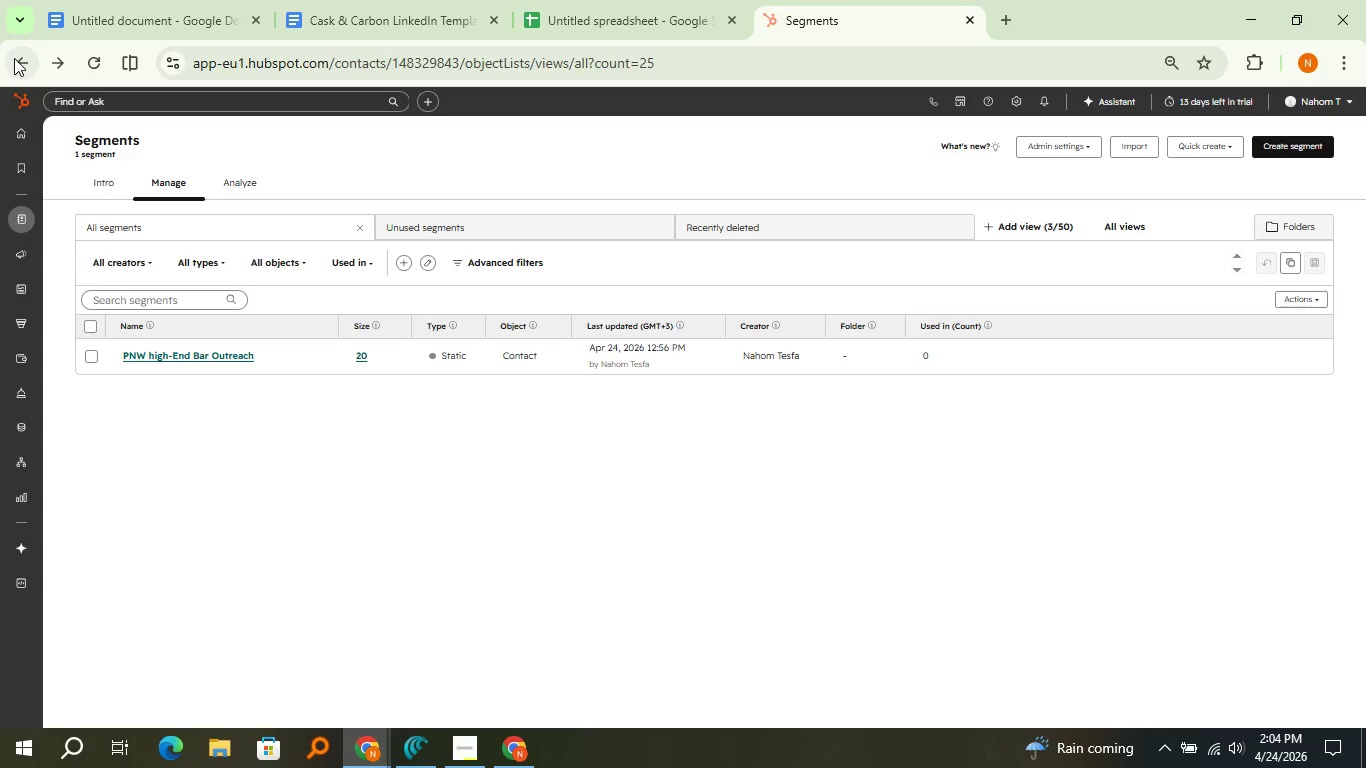 
left_click([153, 359])
 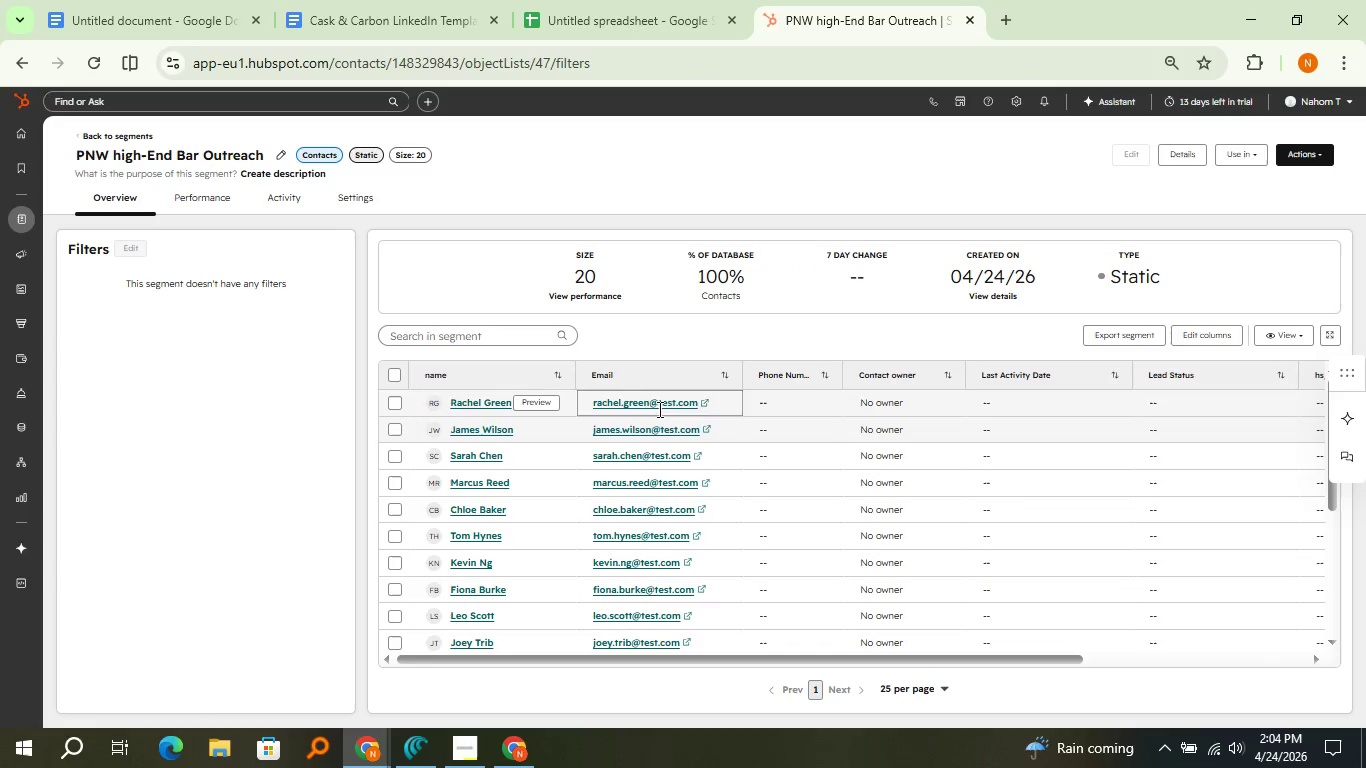 
wait(6.51)
 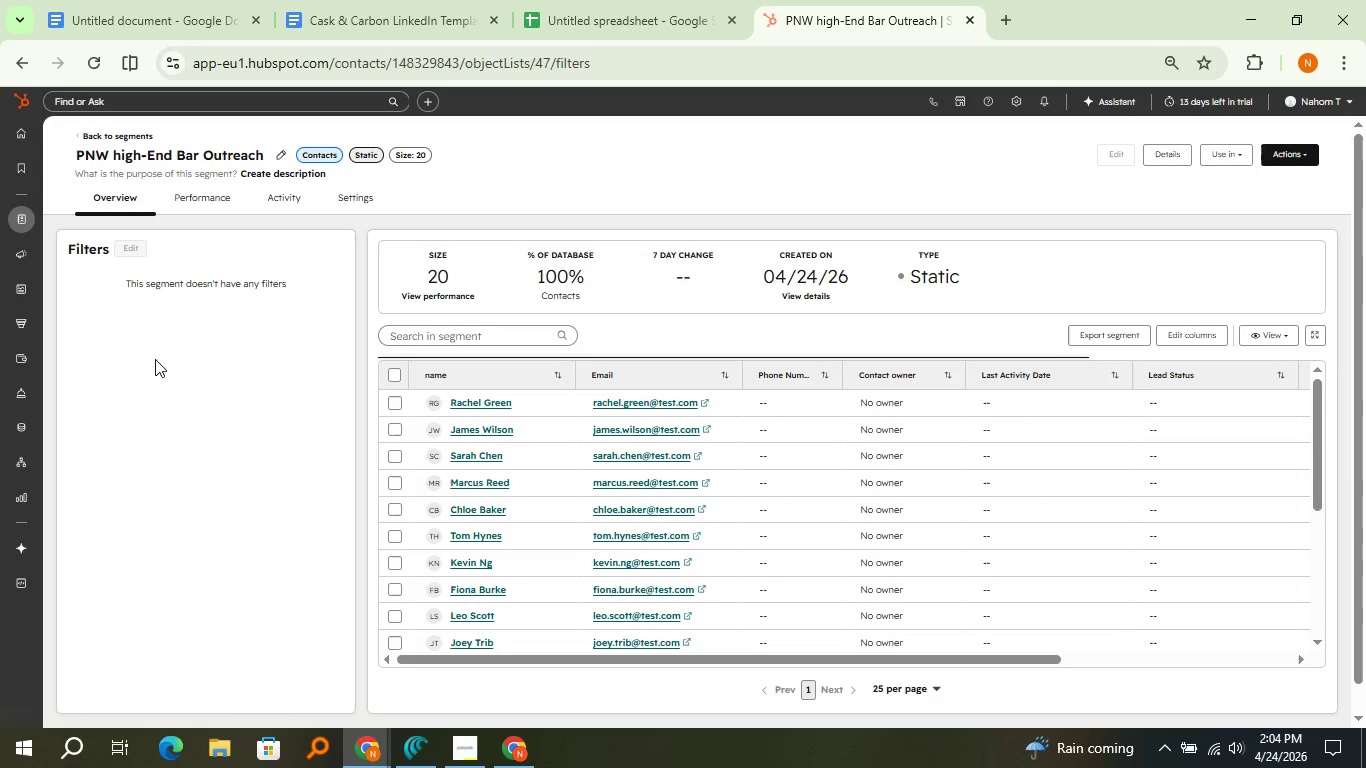 
left_click([395, 369])
 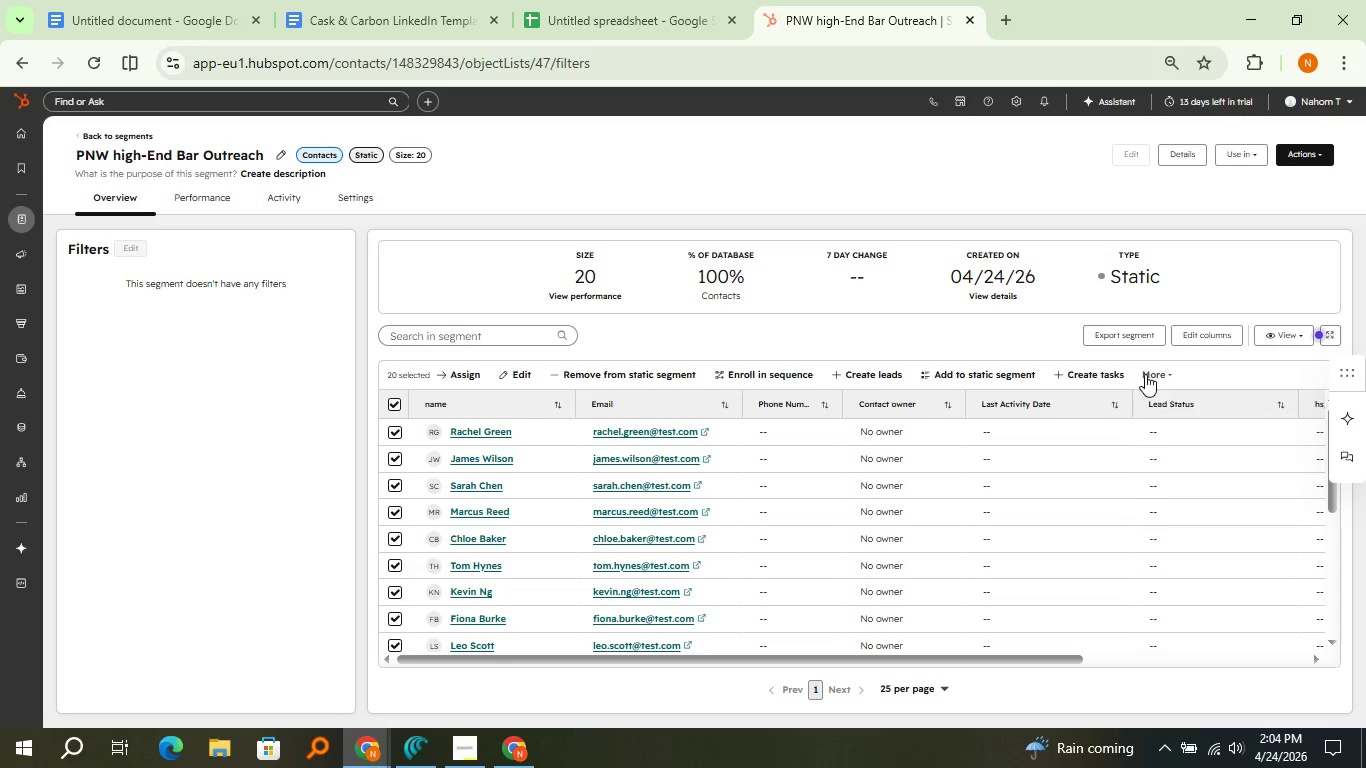 
left_click([1145, 374])
 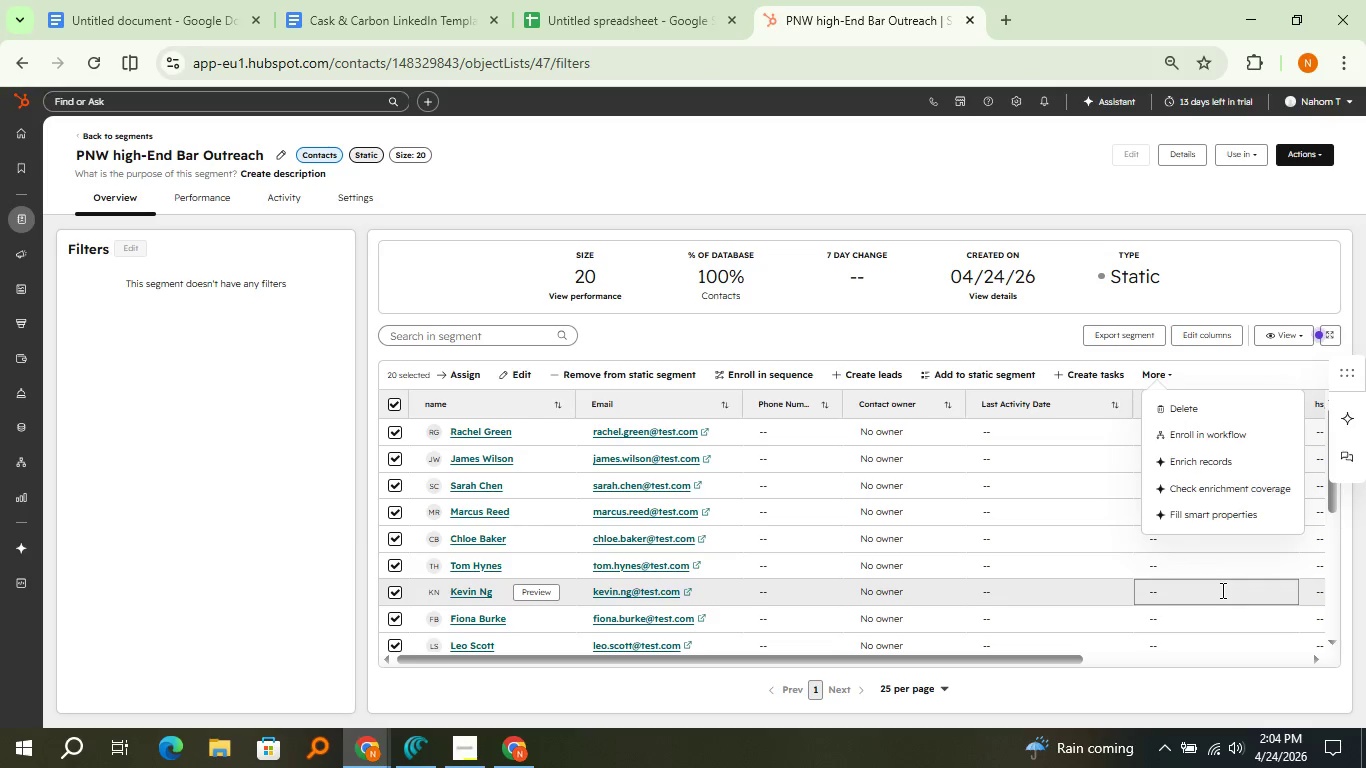 
wait(7.28)
 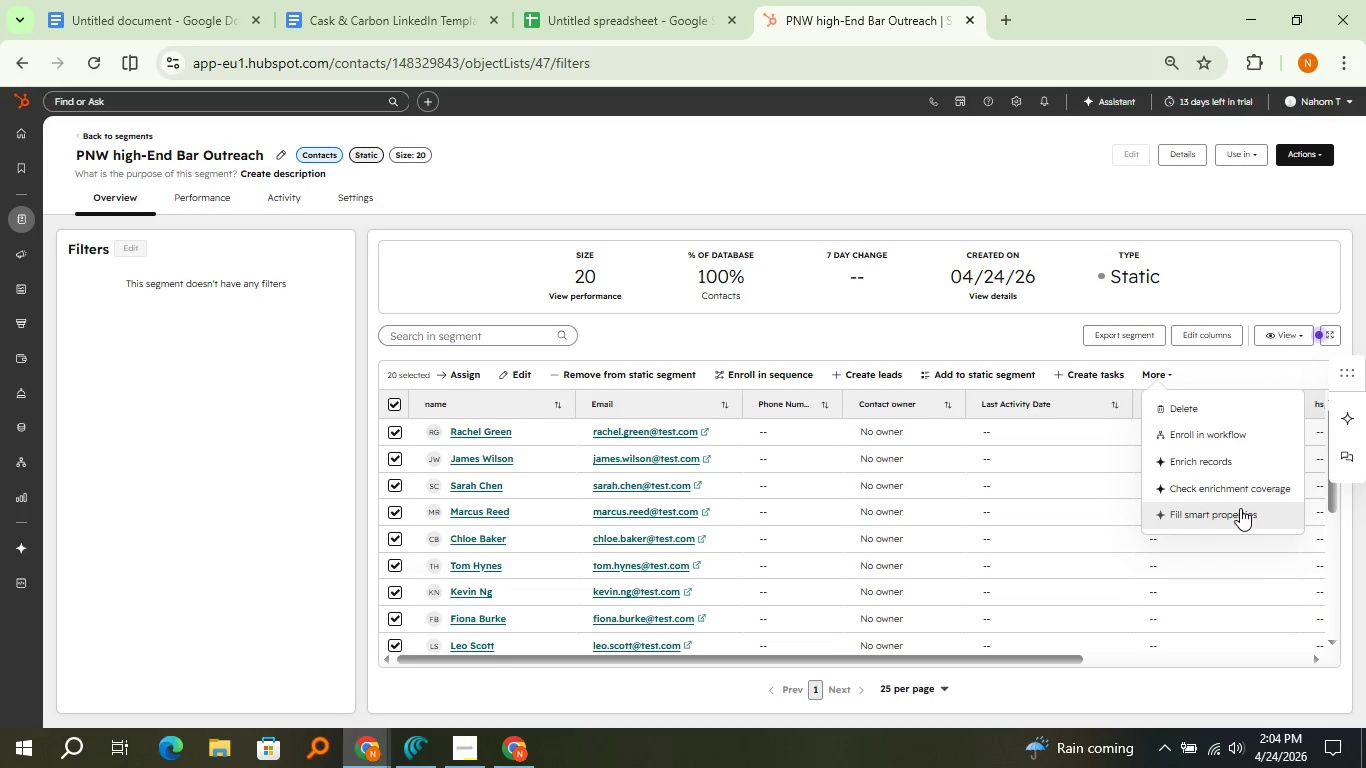 
left_click([1041, 334])
 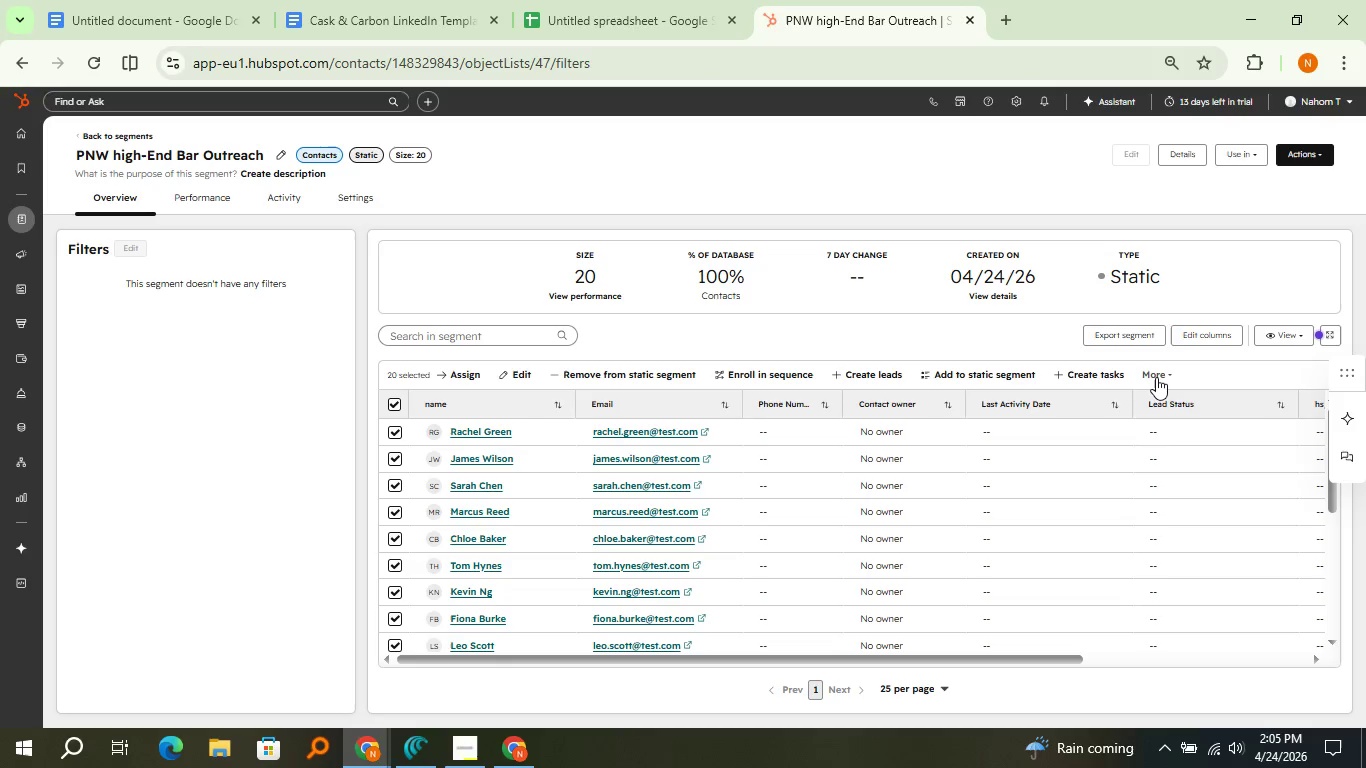 
left_click([1156, 377])
 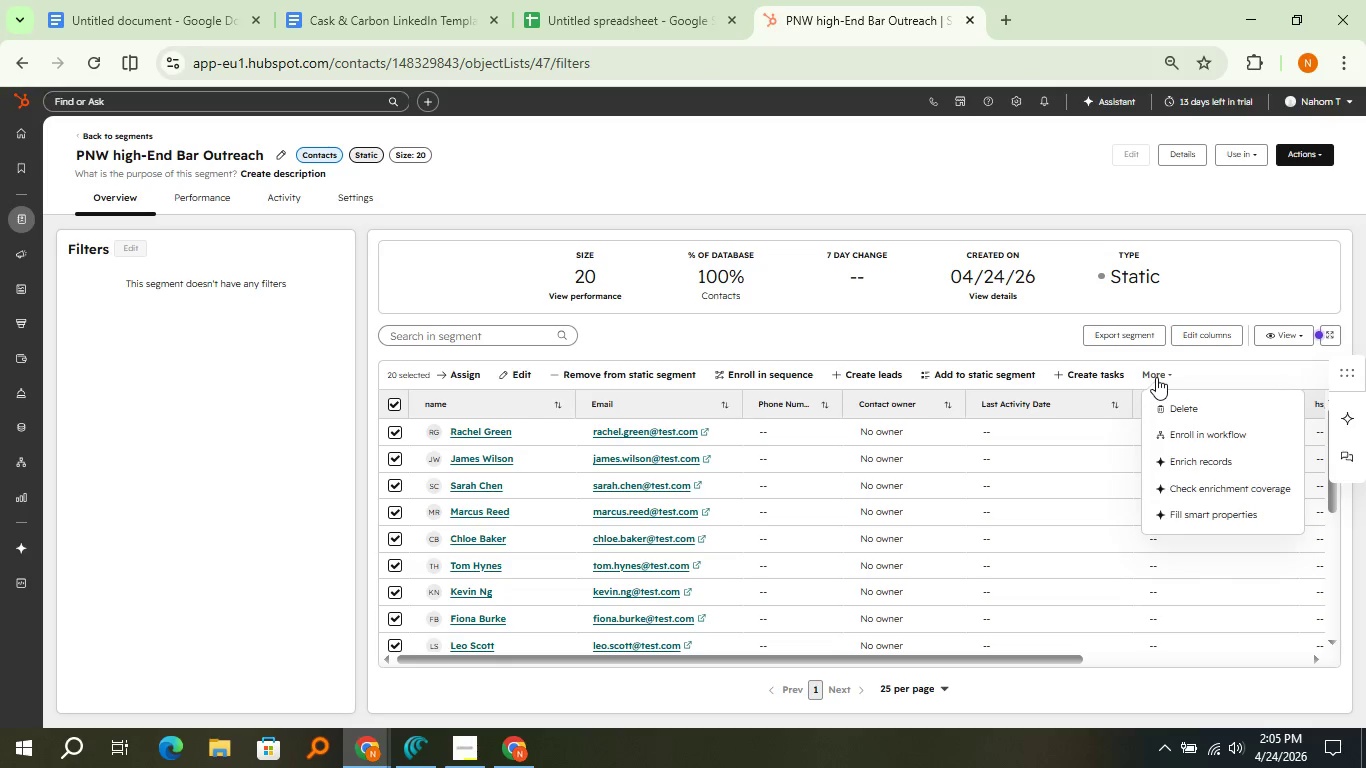 
left_click([1156, 377])
 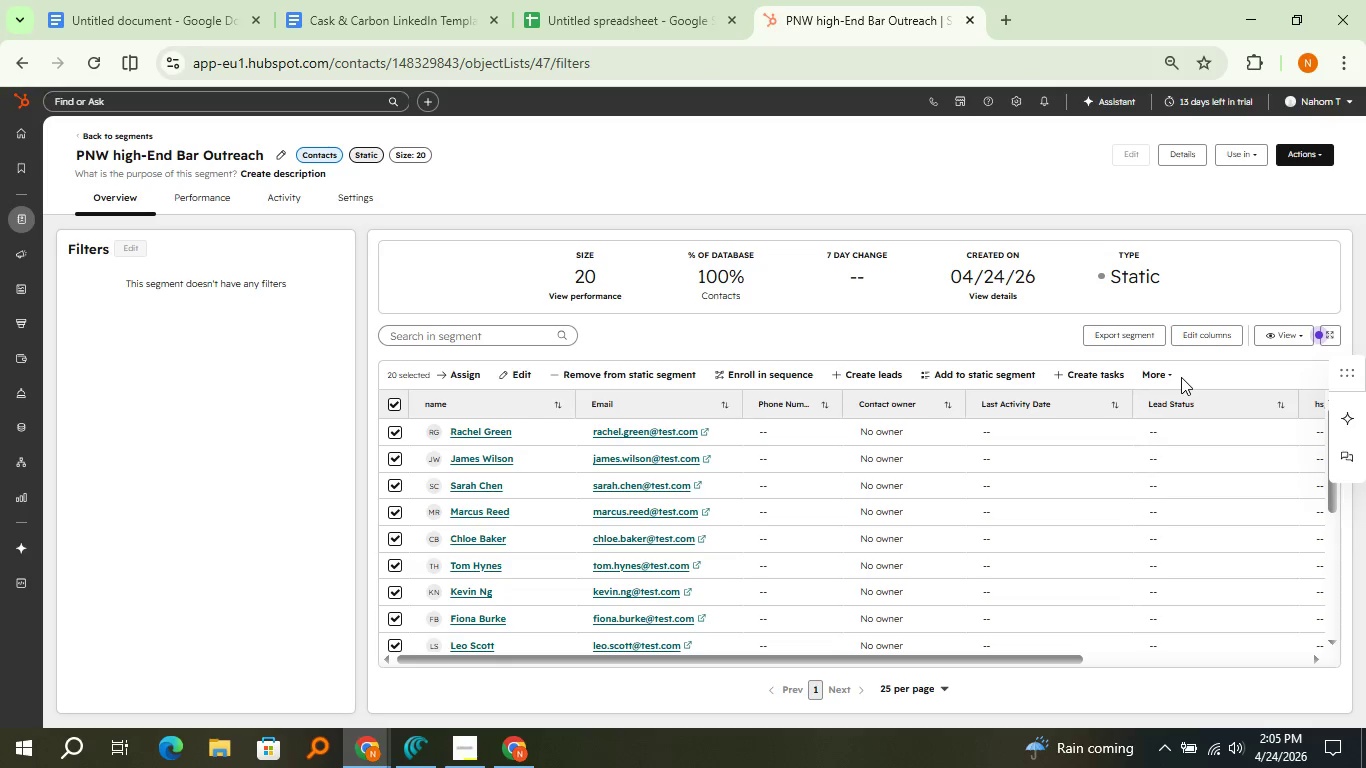 
wait(6.67)
 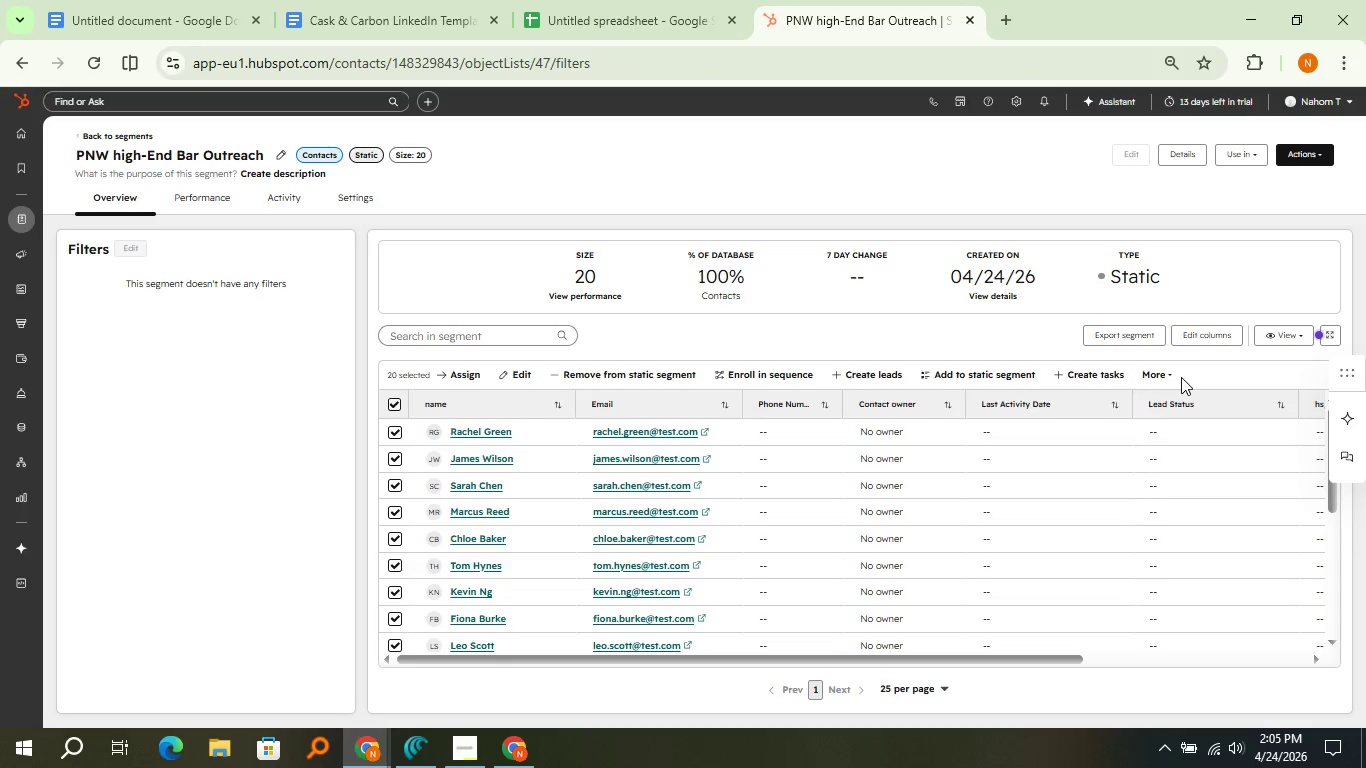 
left_click([1162, 374])
 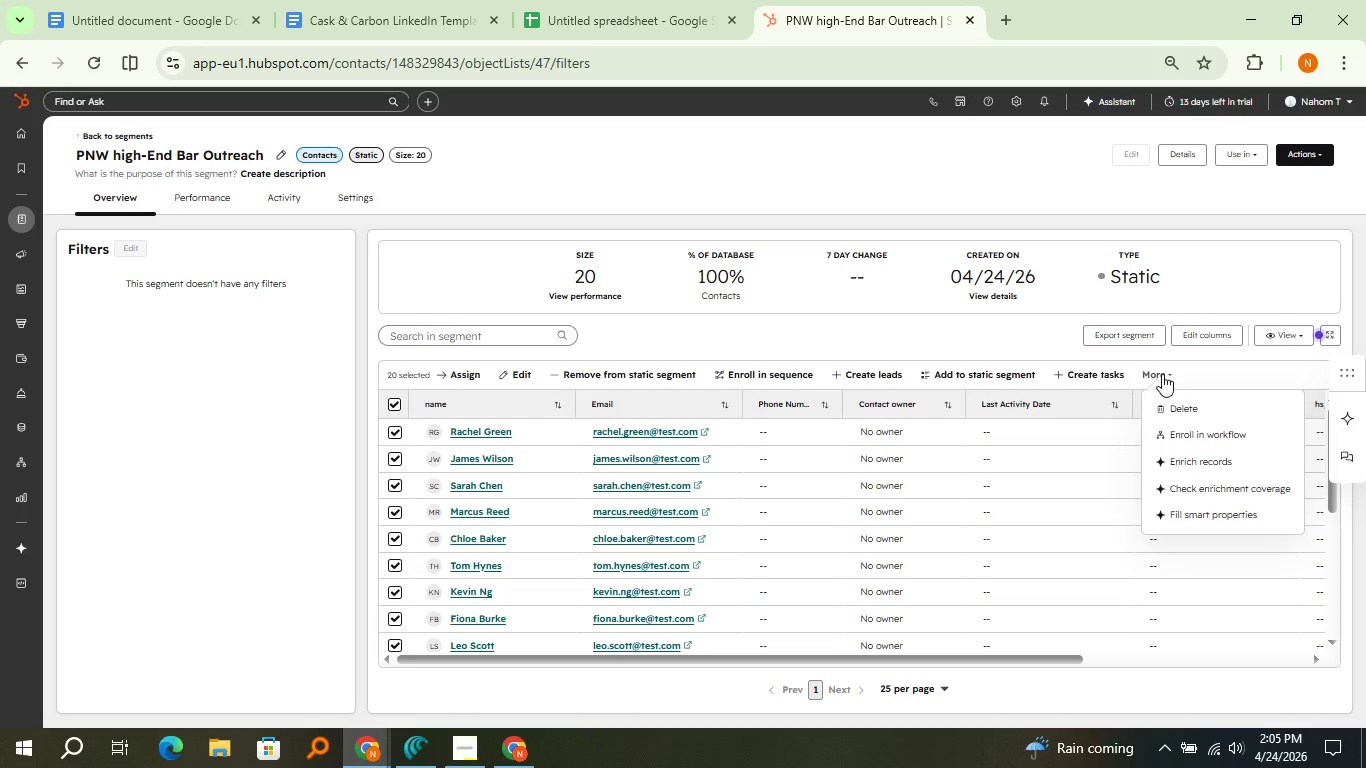 
left_click([1162, 374])
 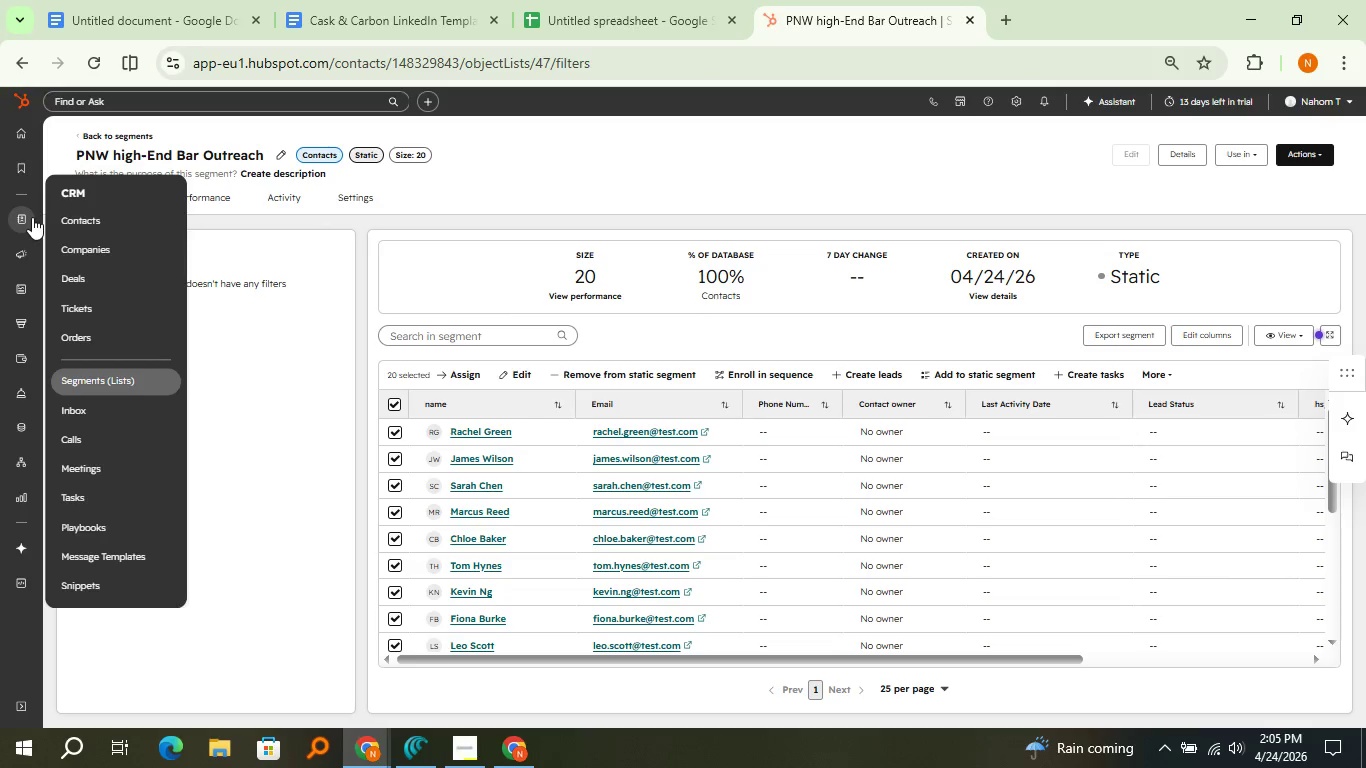 
left_click([32, 217])
 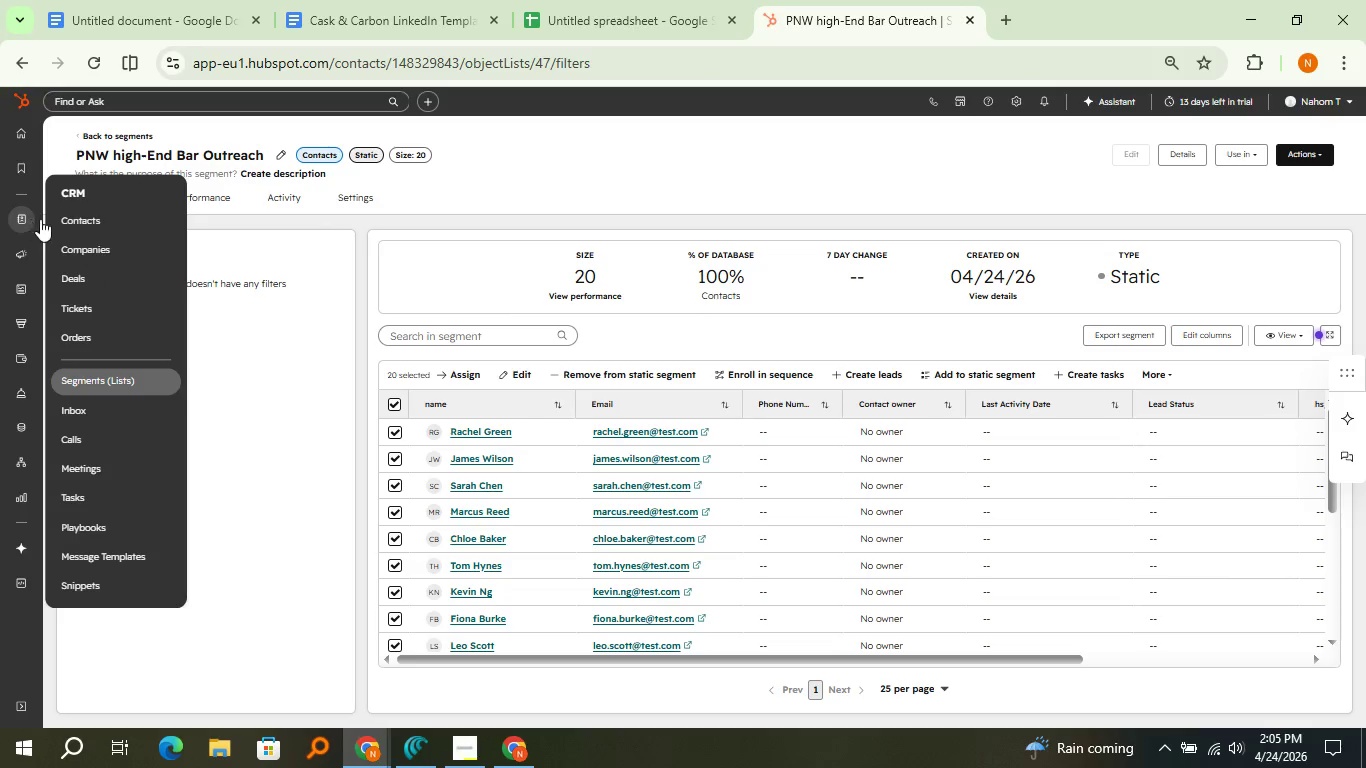 
left_click([33, 219])
 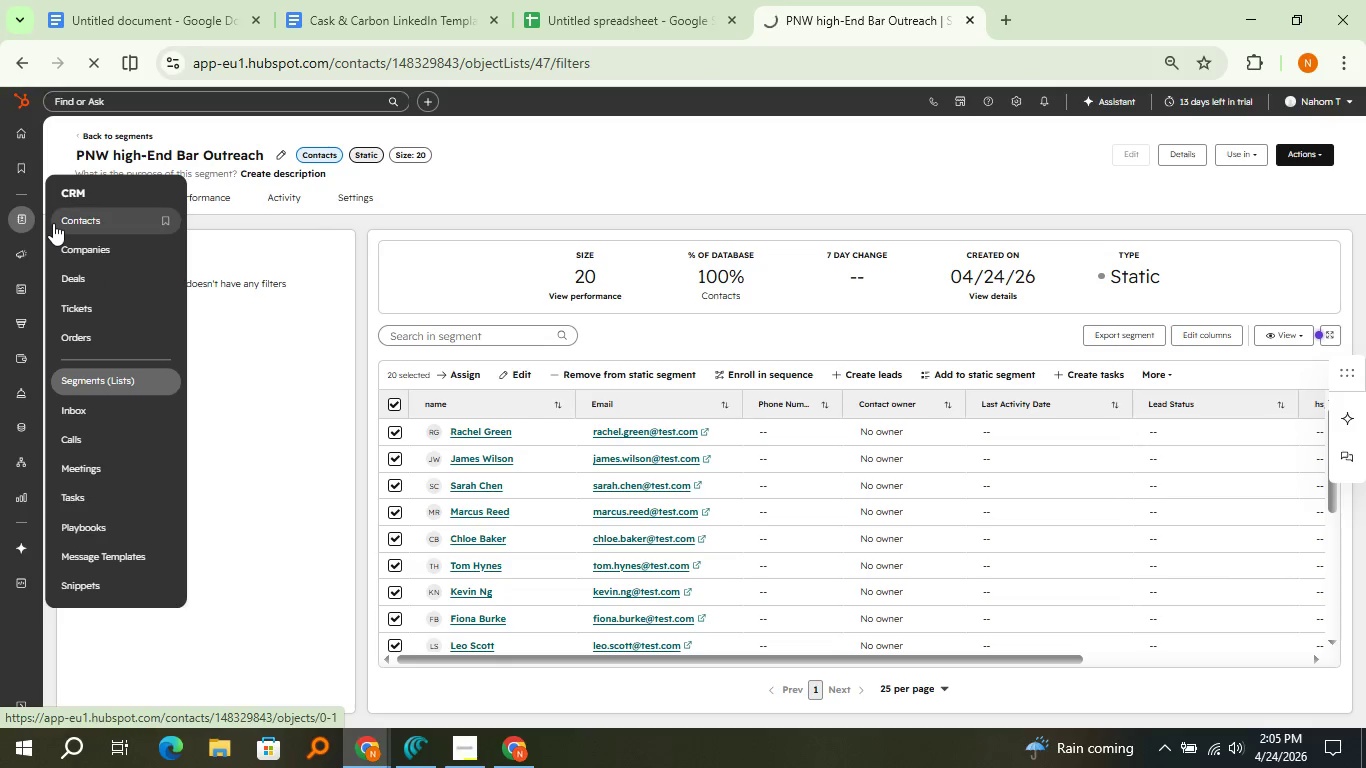 
left_click([53, 223])
 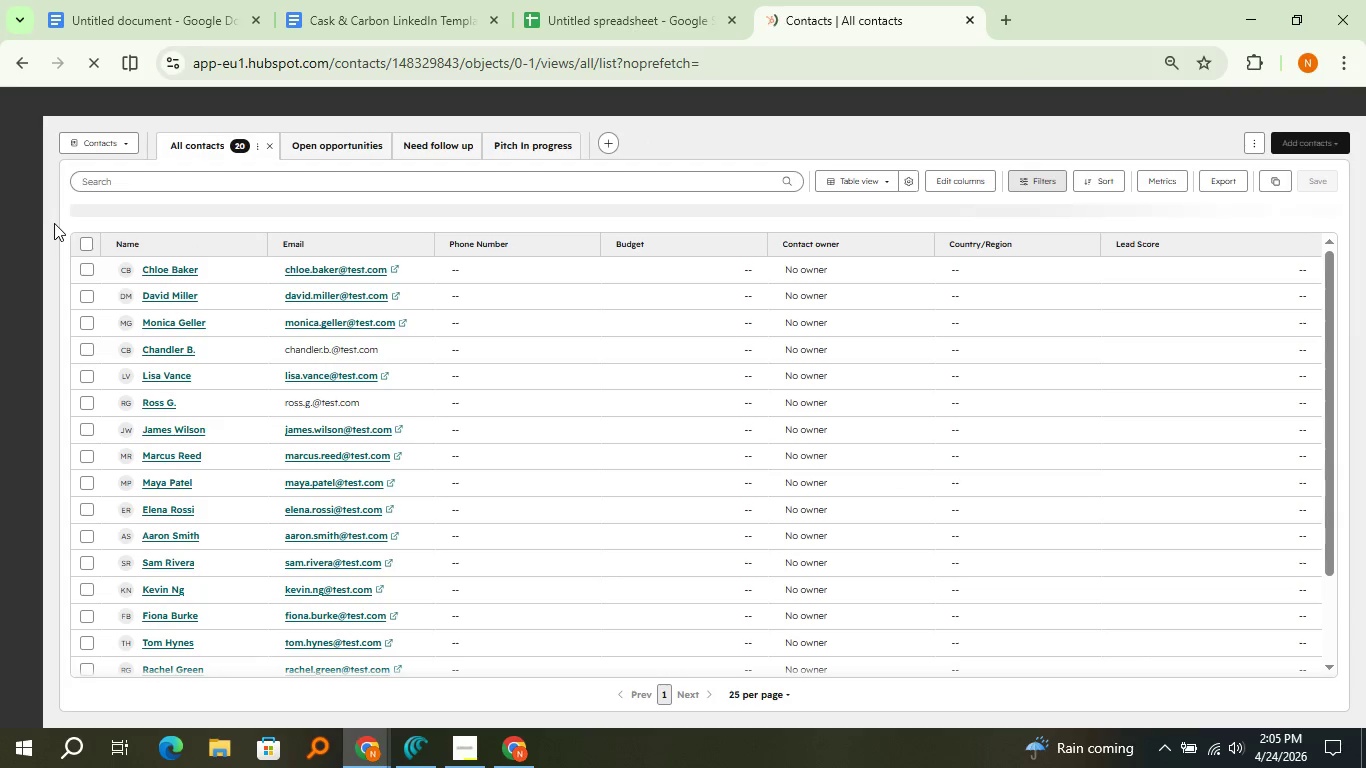 
wait(18.19)
 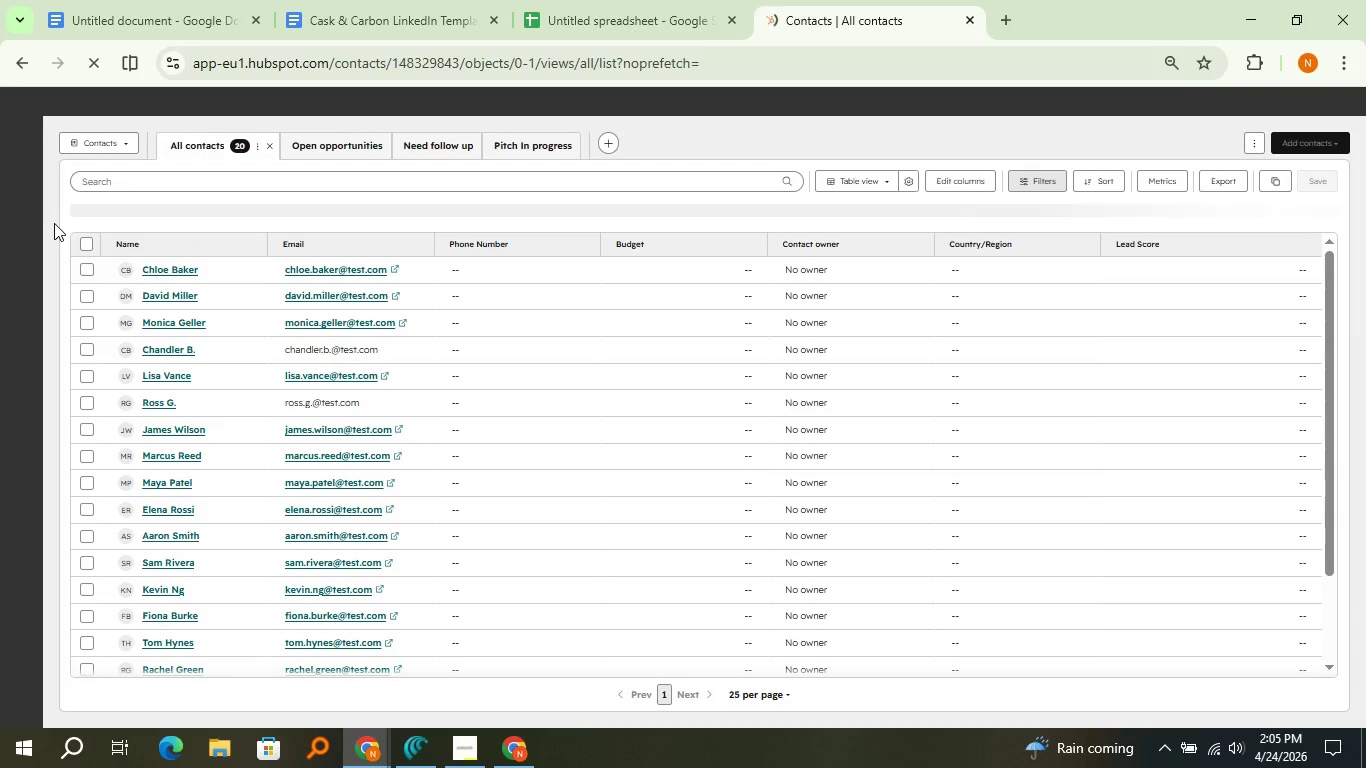 
left_click([90, 249])
 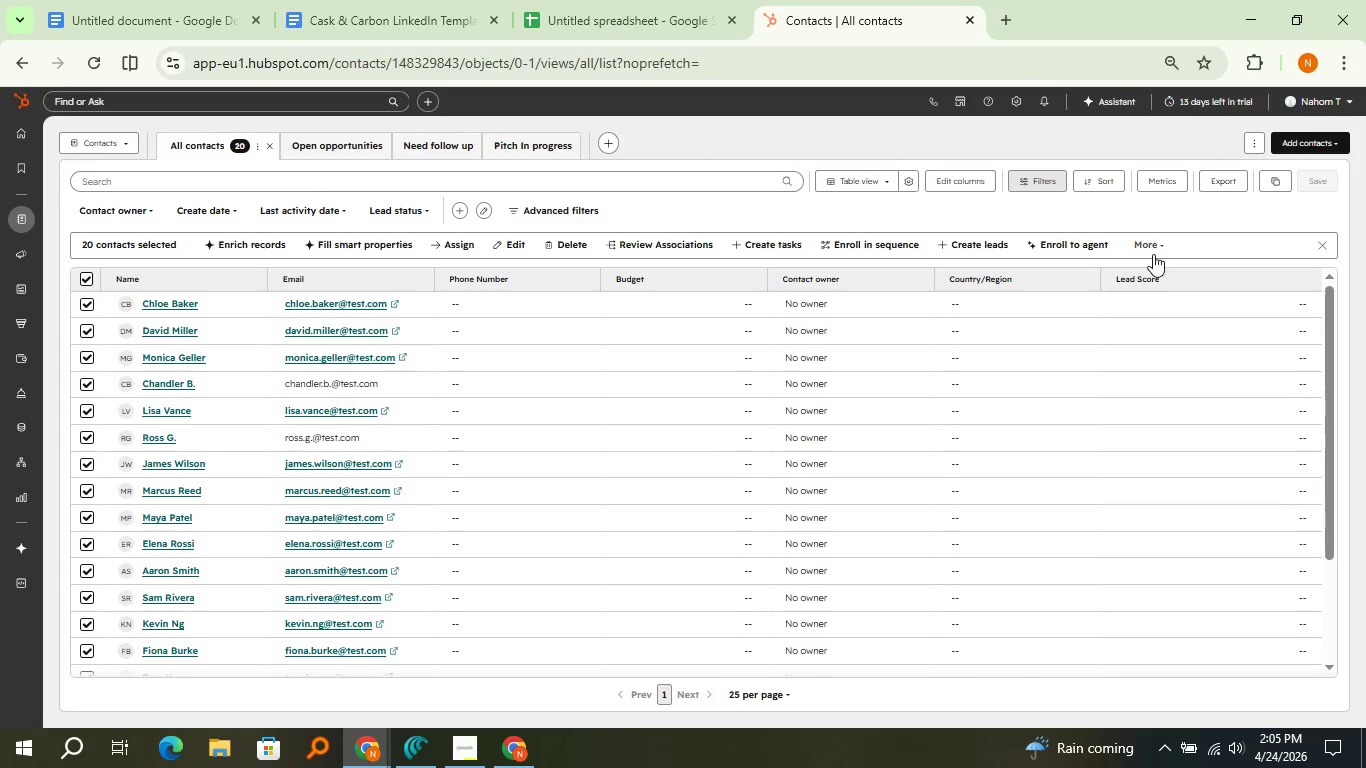 
left_click([1153, 254])
 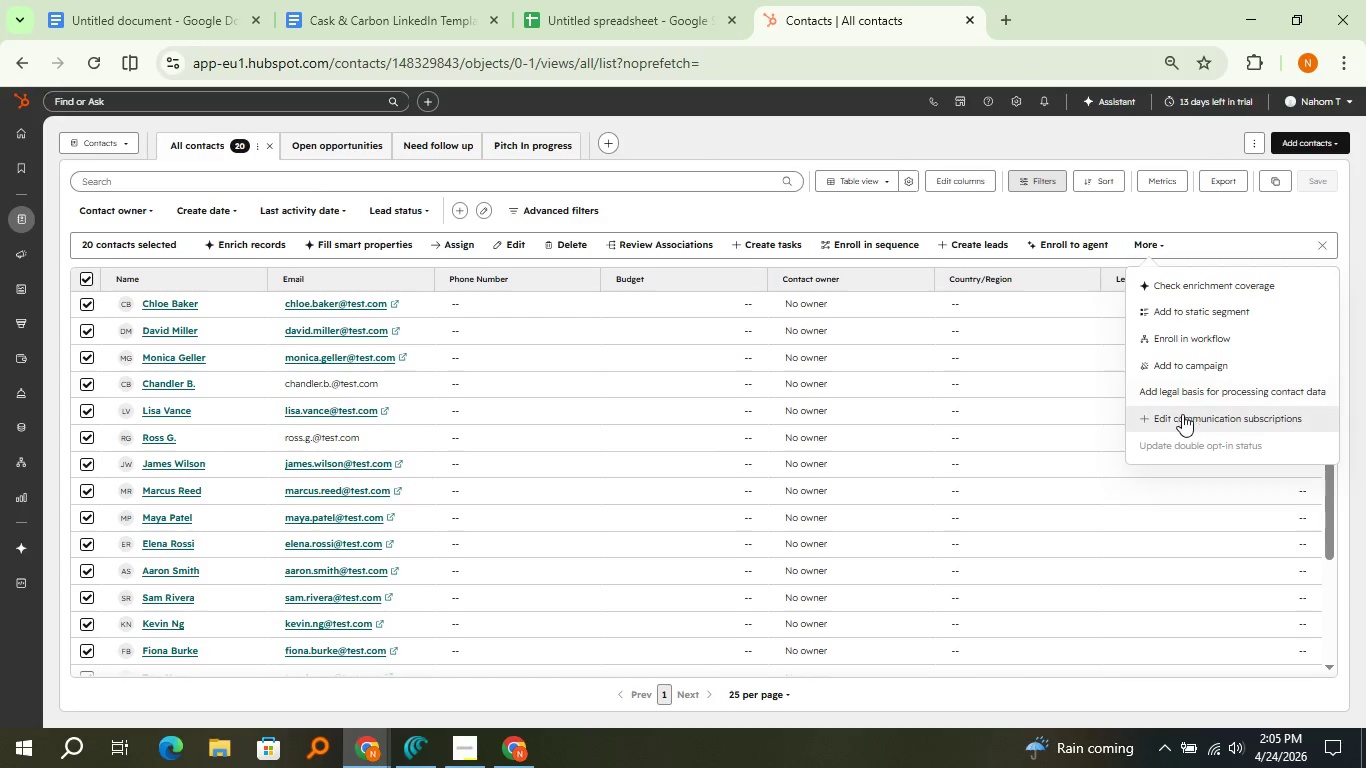 
left_click([1182, 414])
 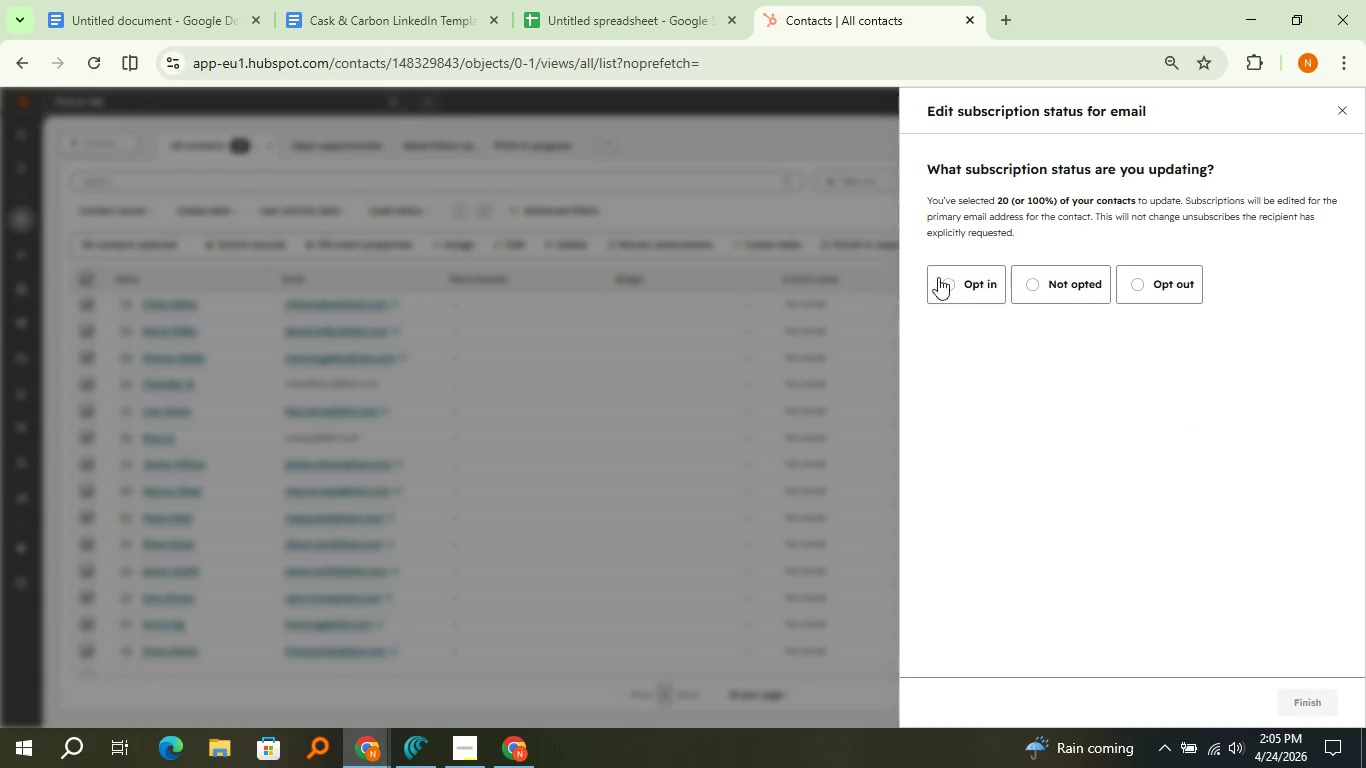 
left_click([941, 290])
 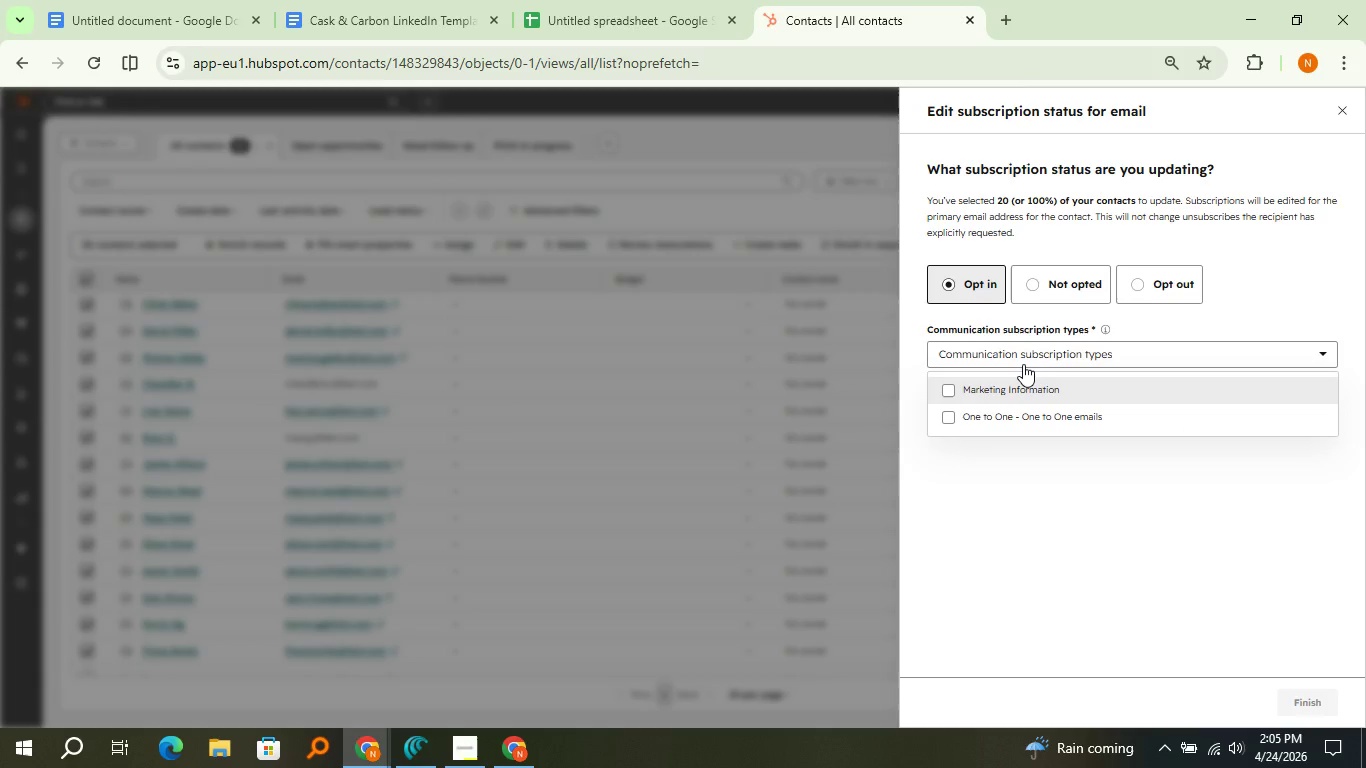 
left_click([1023, 364])
 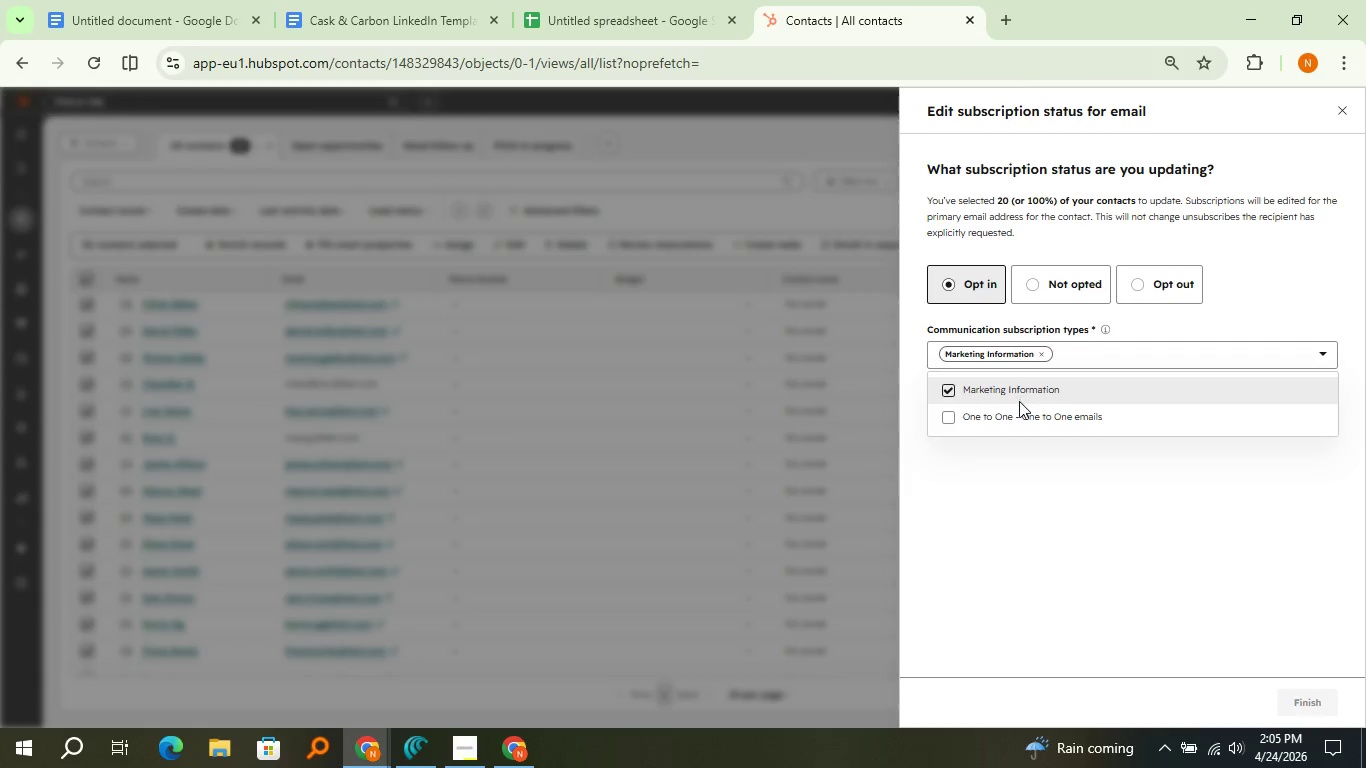 
left_click([1019, 384])
 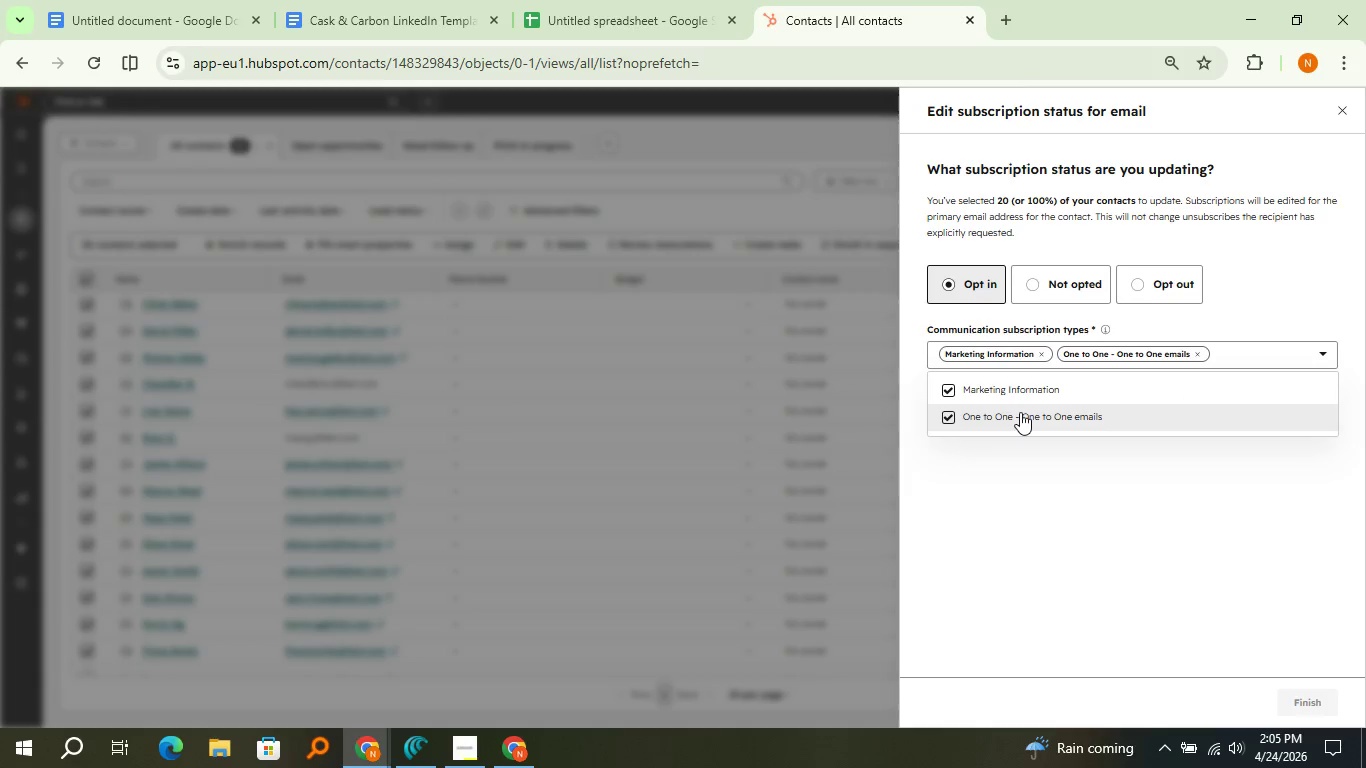 
left_click([1020, 412])
 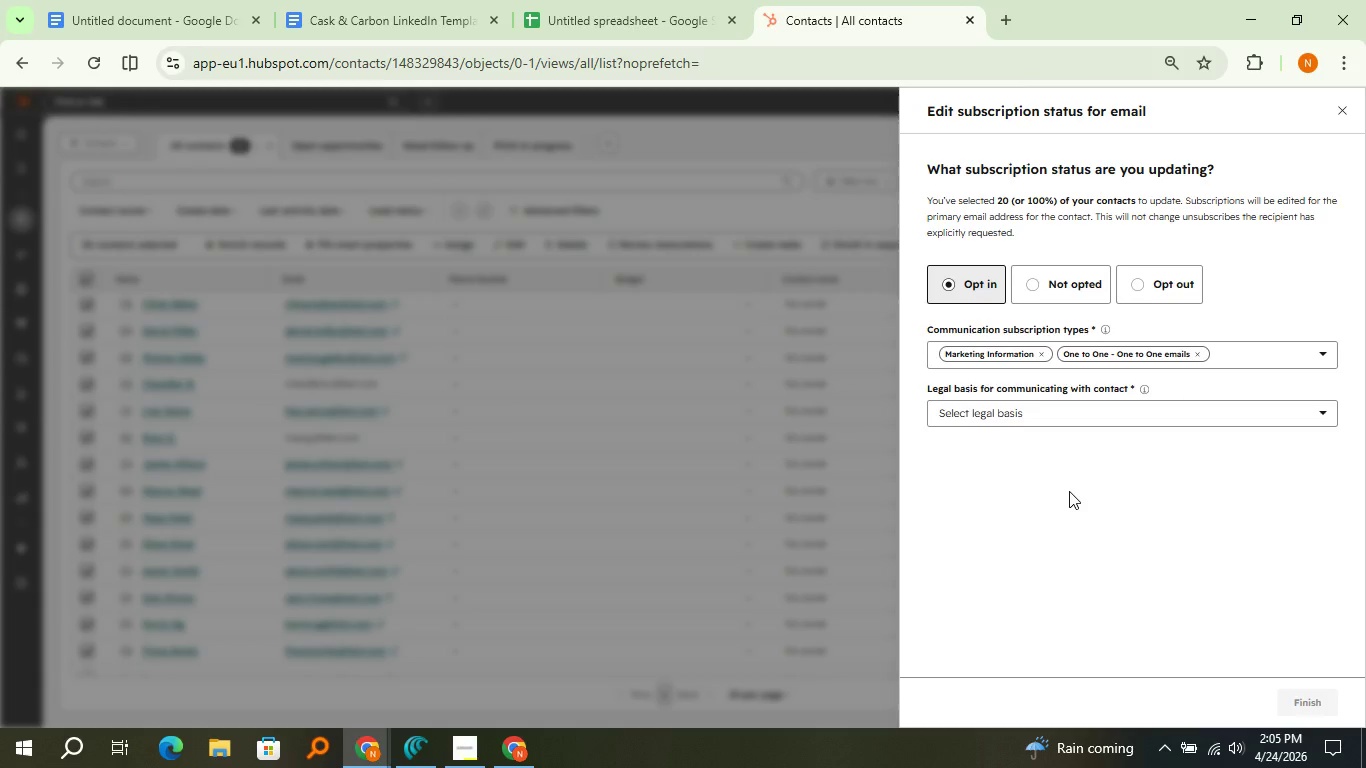 
left_click([1069, 491])
 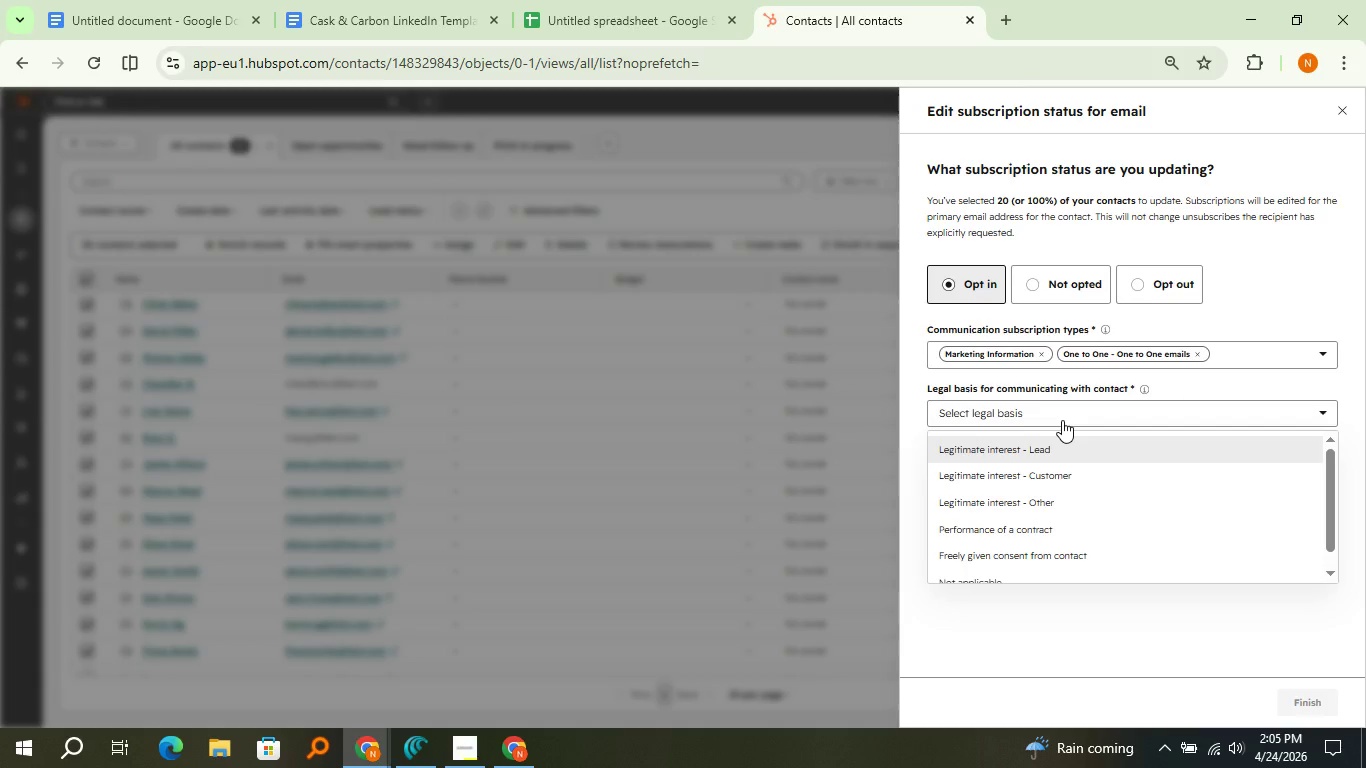 
left_click([1062, 420])
 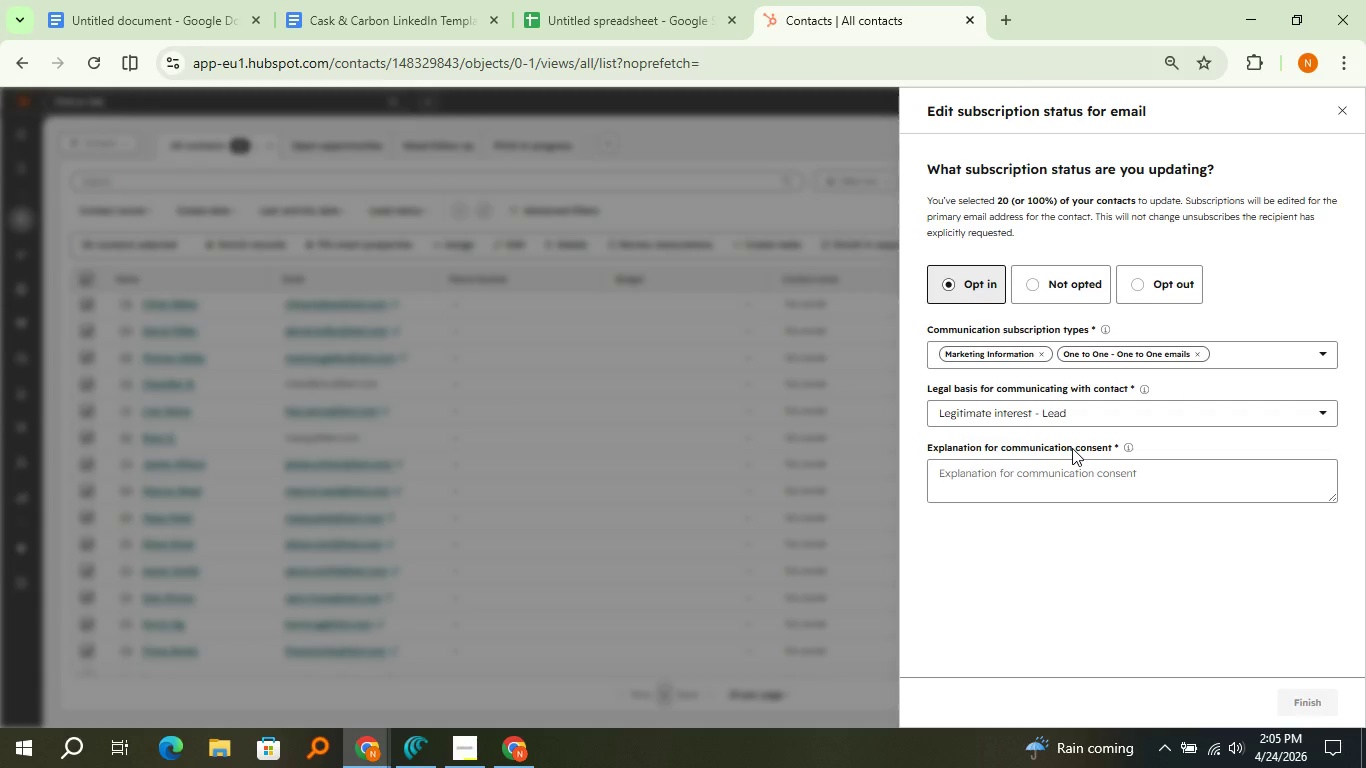 
left_click([1072, 448])
 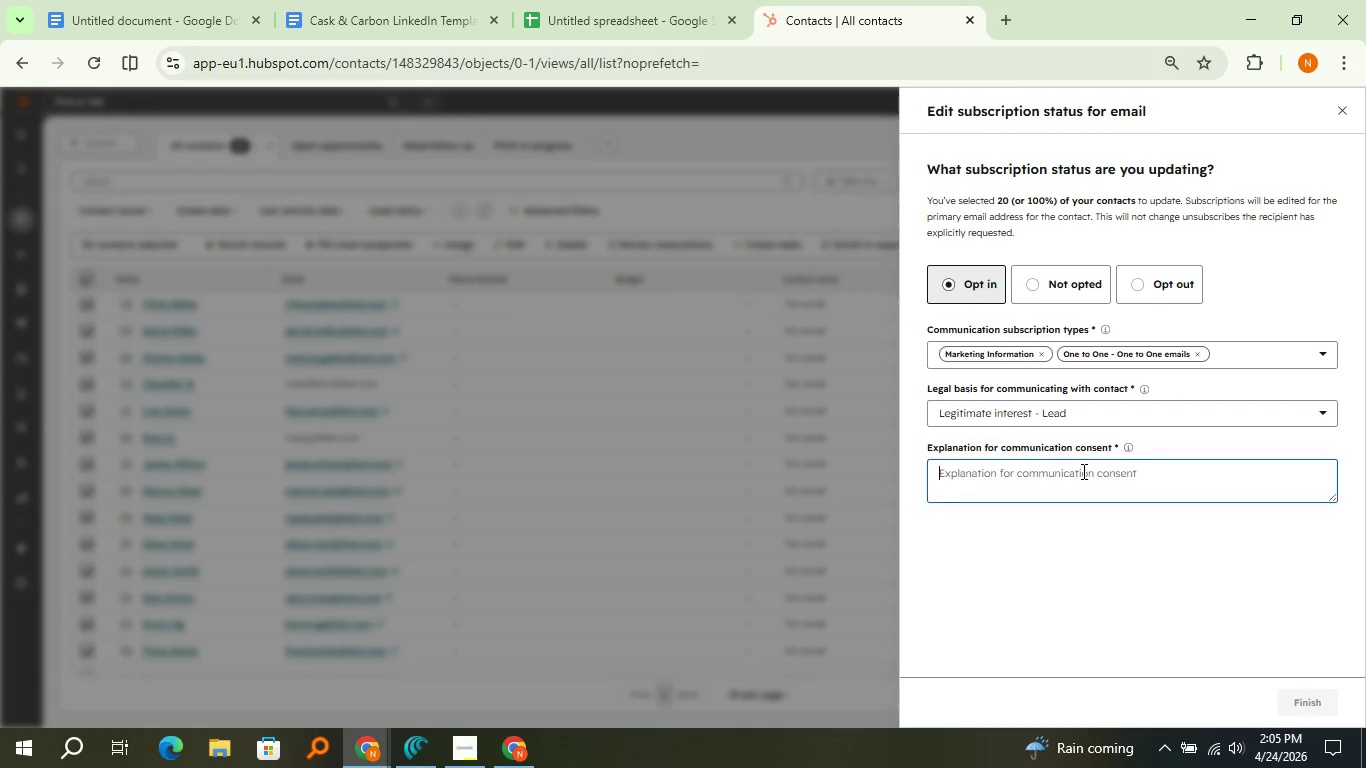 
left_click([1082, 471])
 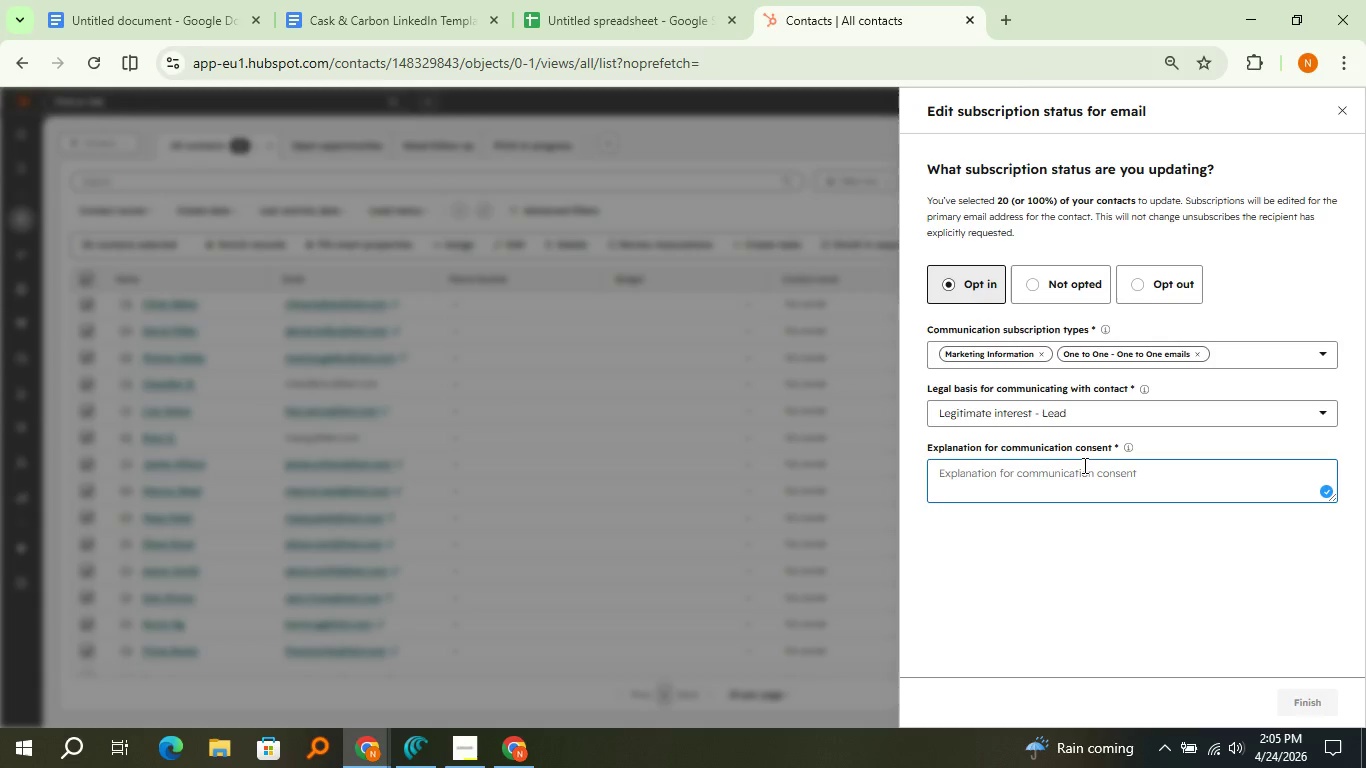 
type(freely given consent to recieve em)
key(Backspace)
key(Backspace)
type(marketing email)
 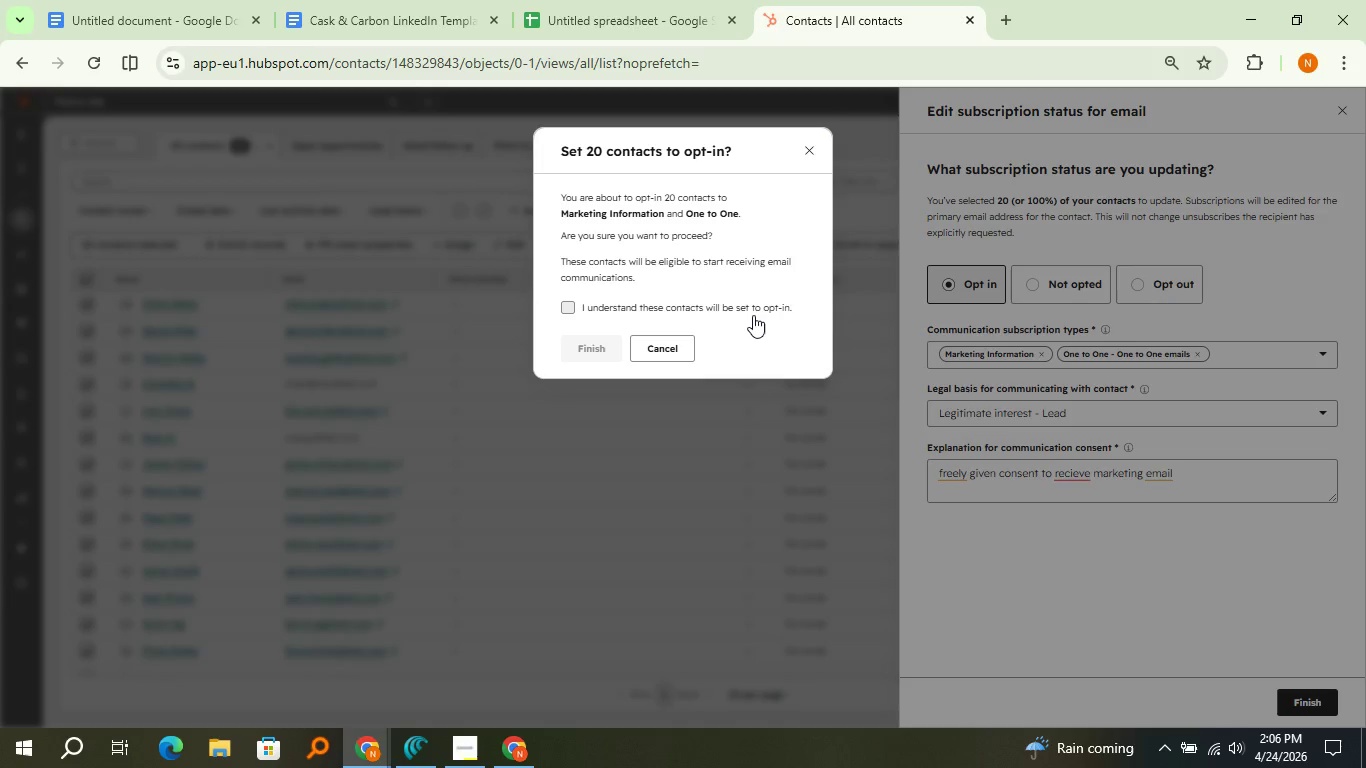 
left_click([744, 304])
 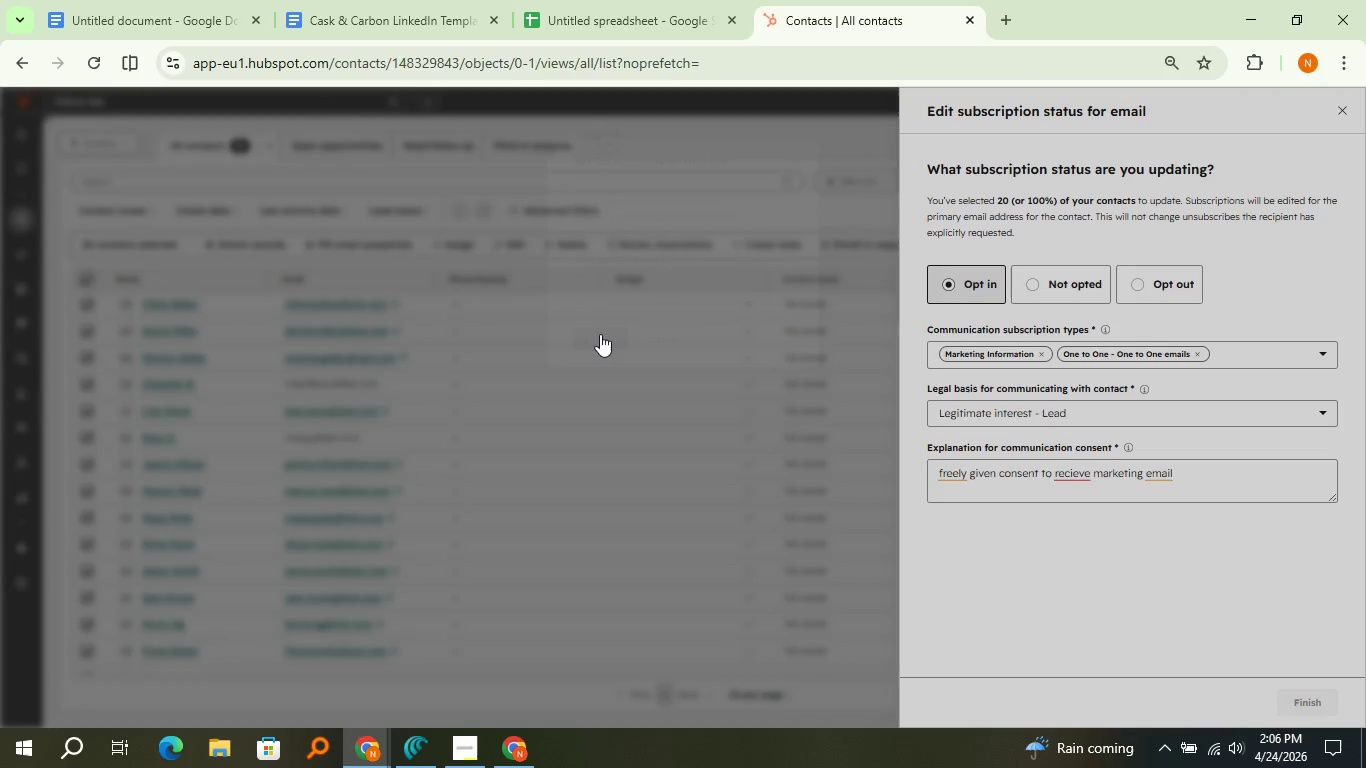 
left_click([600, 334])
 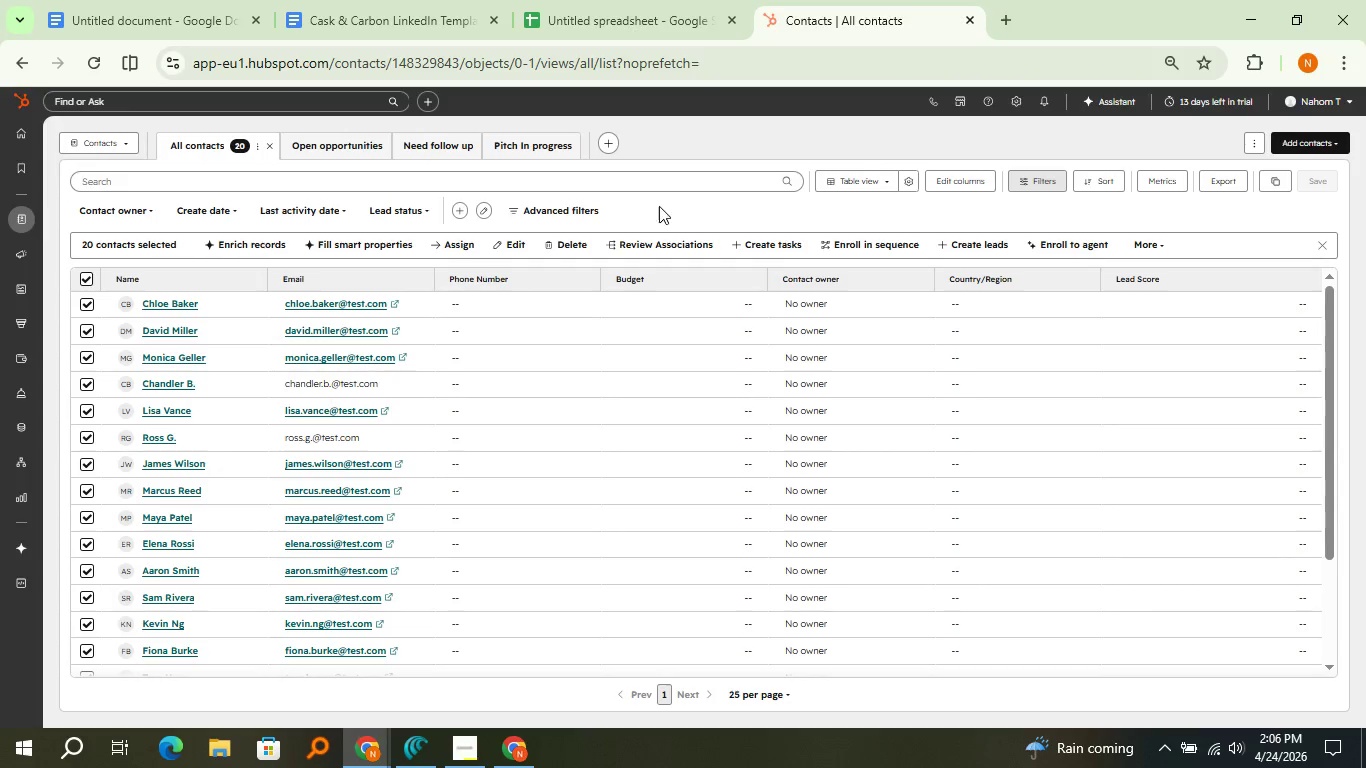 
wait(9.89)
 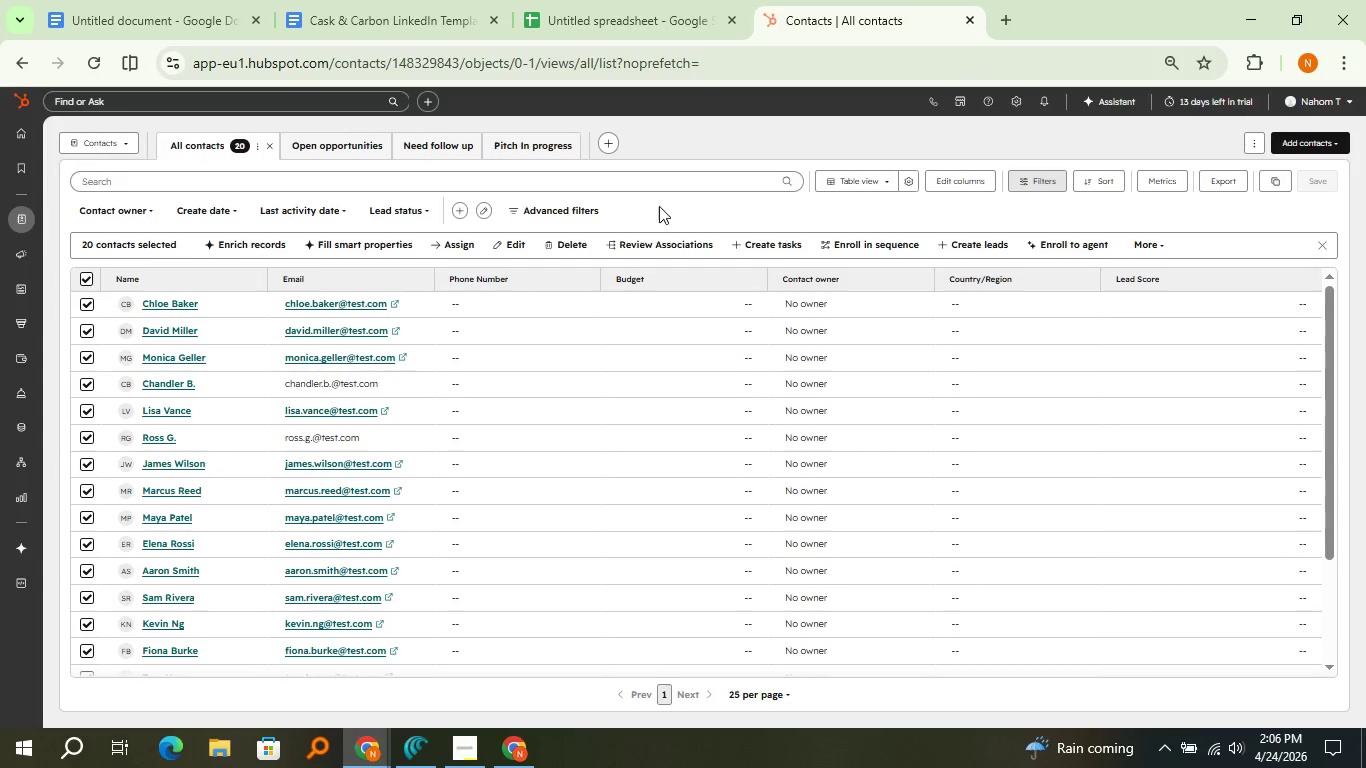 
left_click([477, 730])